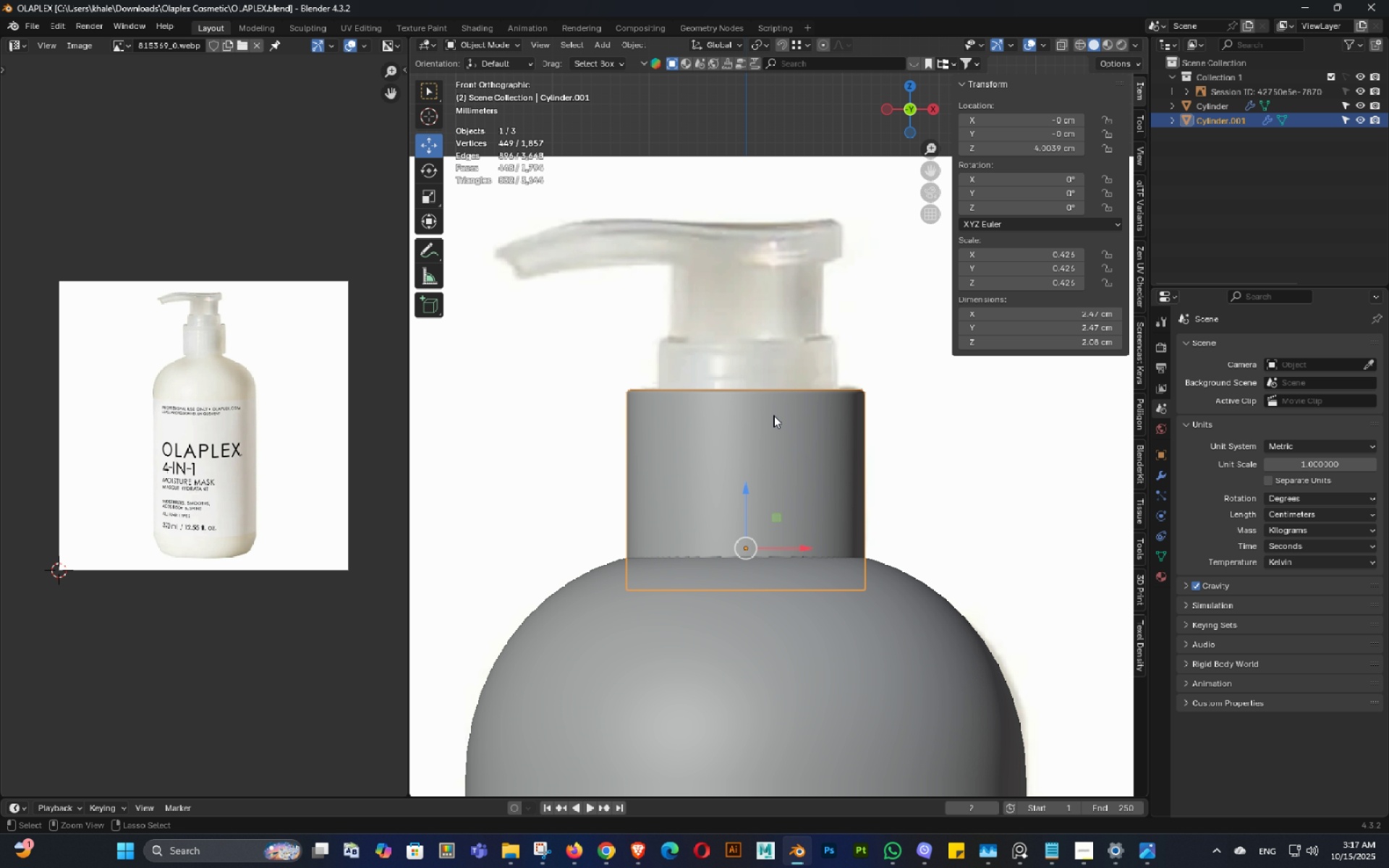 
key(Control+S)
 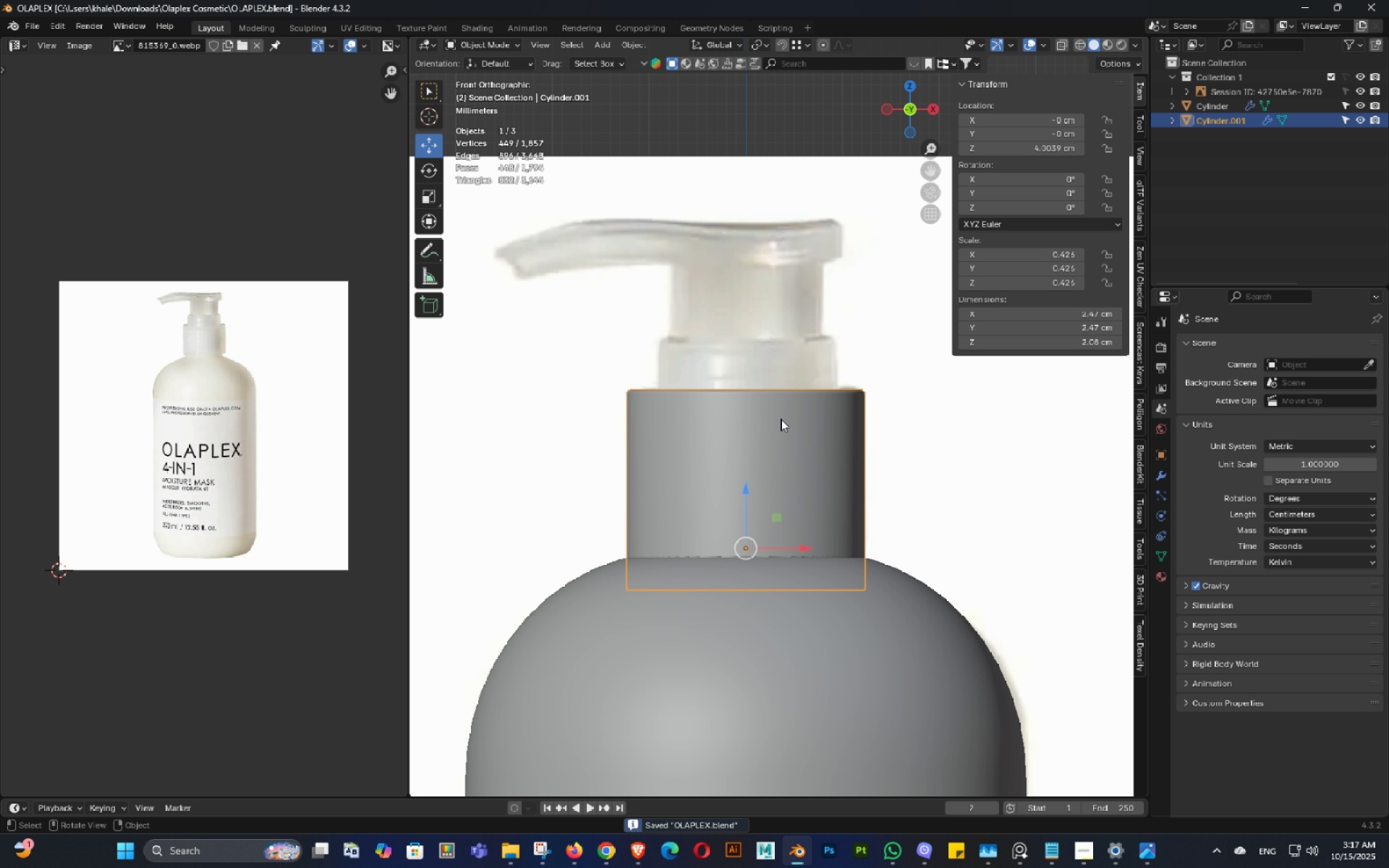 
hold_key(key=ShiftLeft, duration=0.34)
 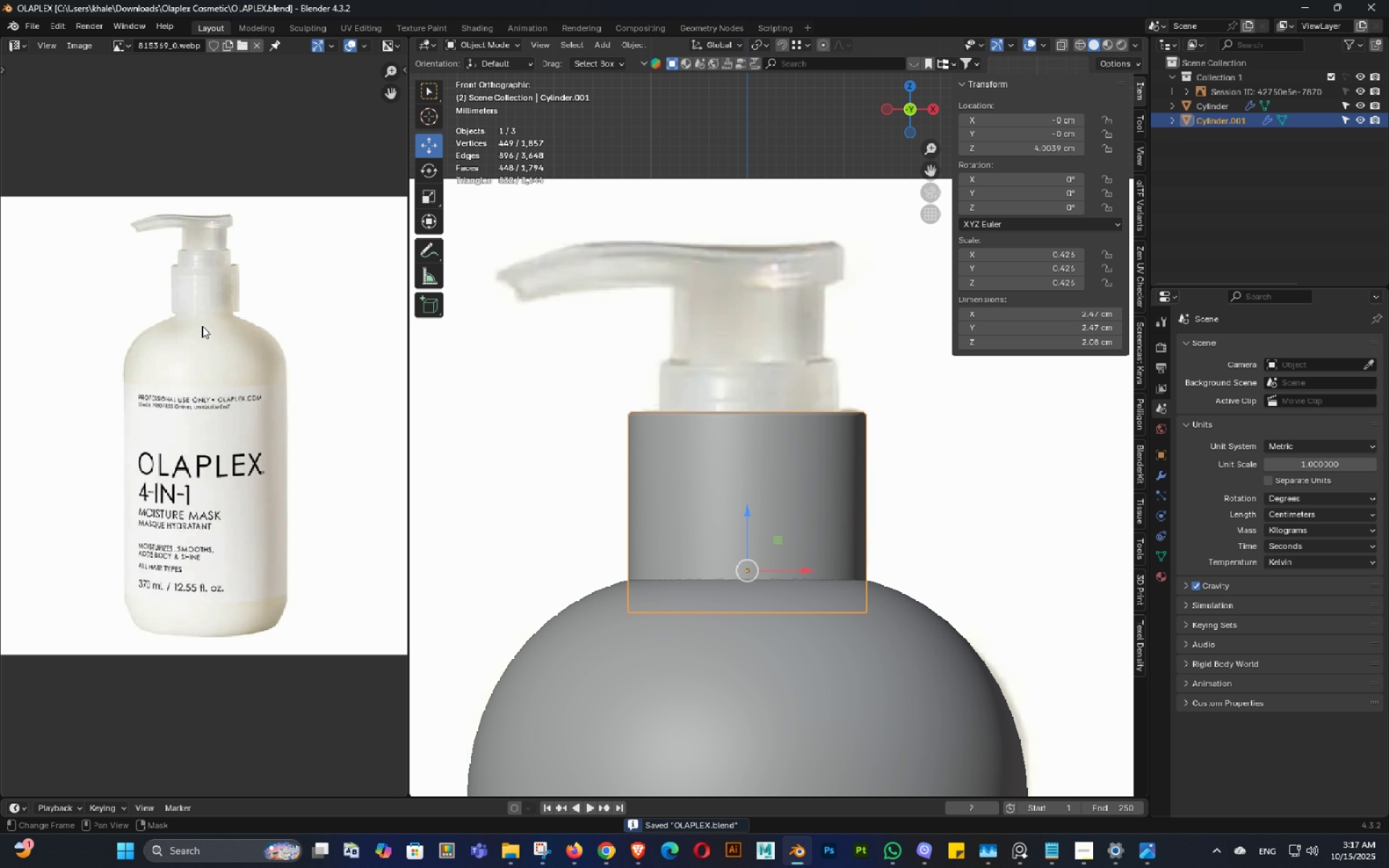 
scroll: coordinate [248, 294], scroll_direction: up, amount: 7.0
 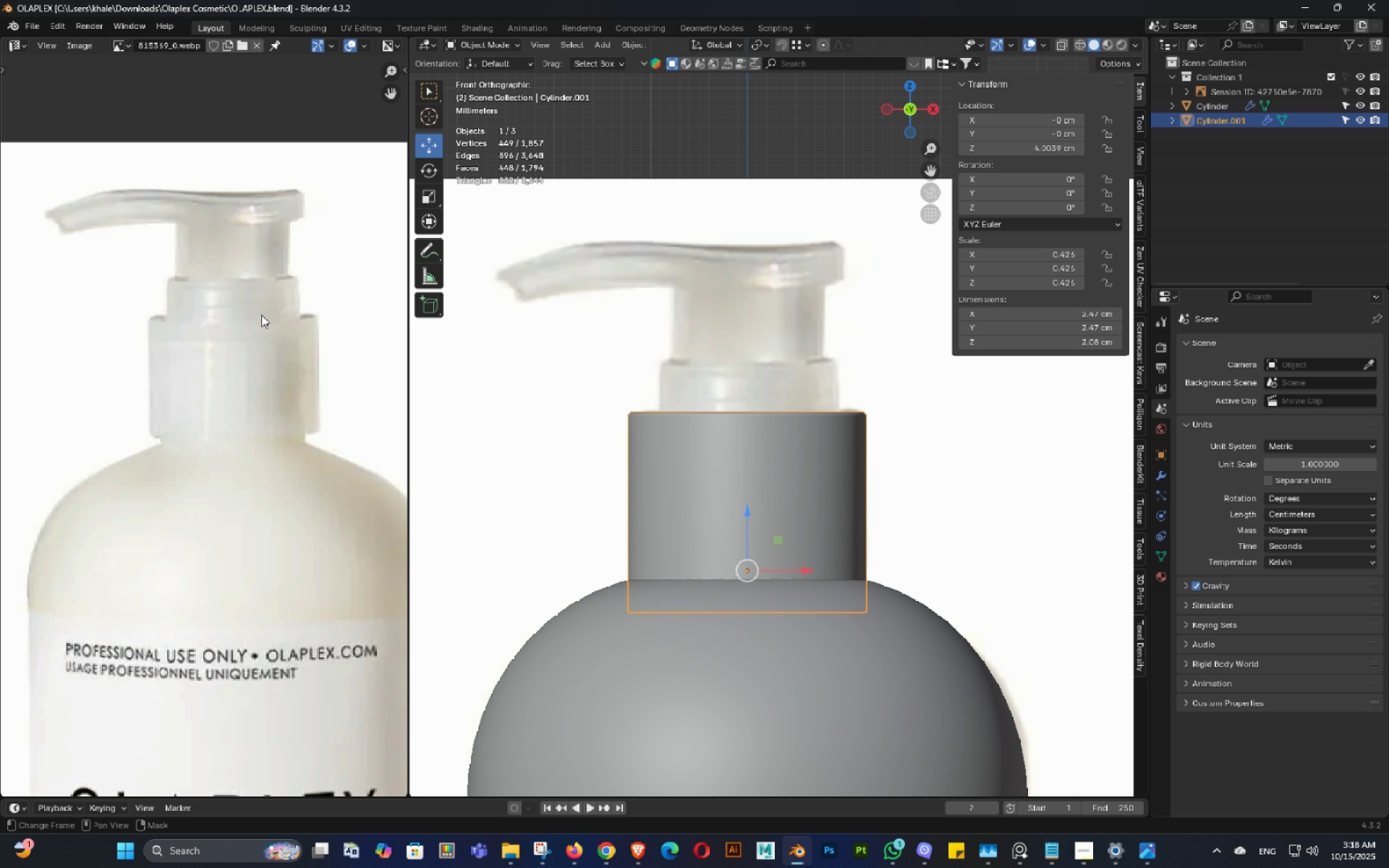 
wait(30.84)
 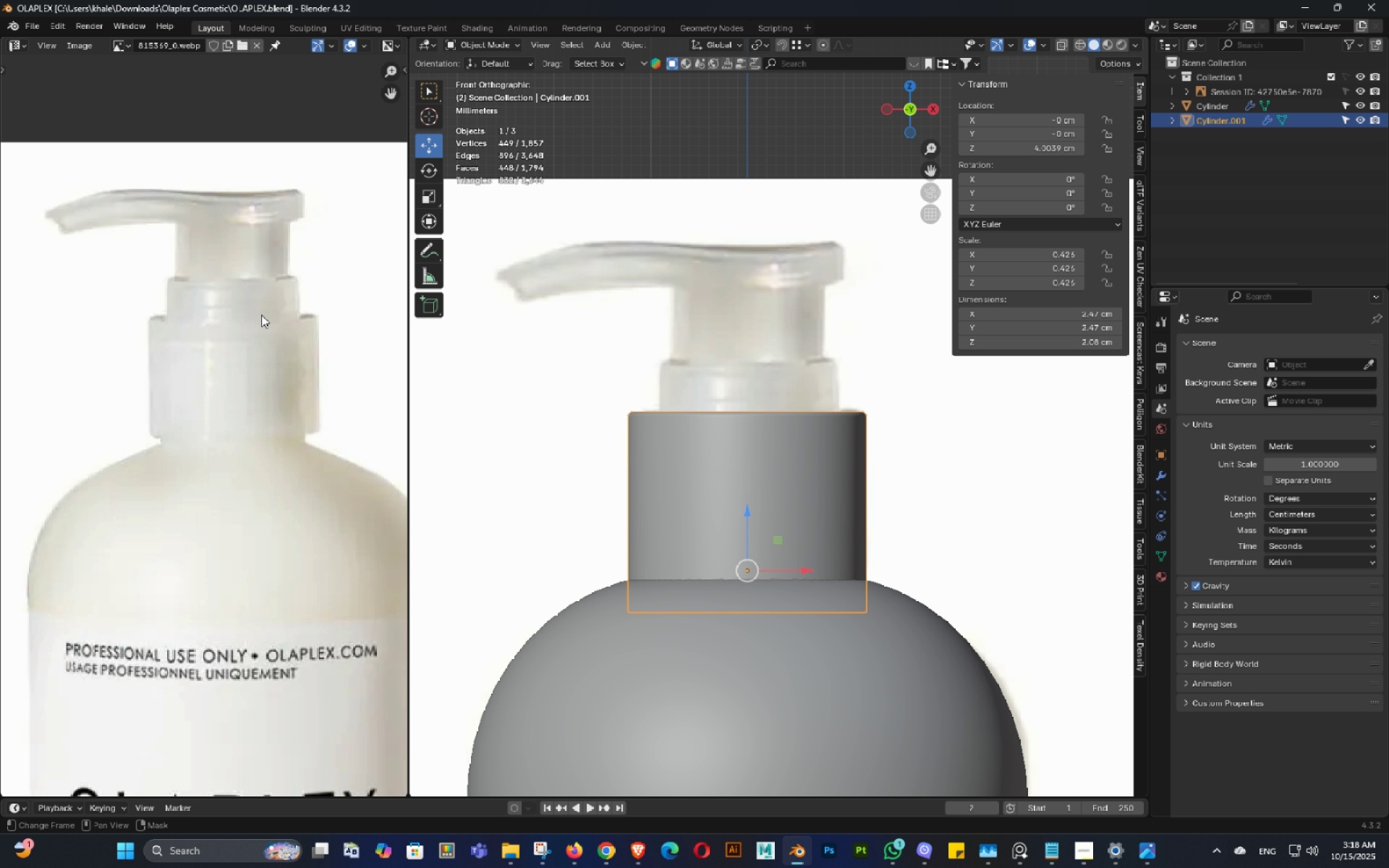 
scroll: coordinate [637, 299], scroll_direction: down, amount: 3.0
 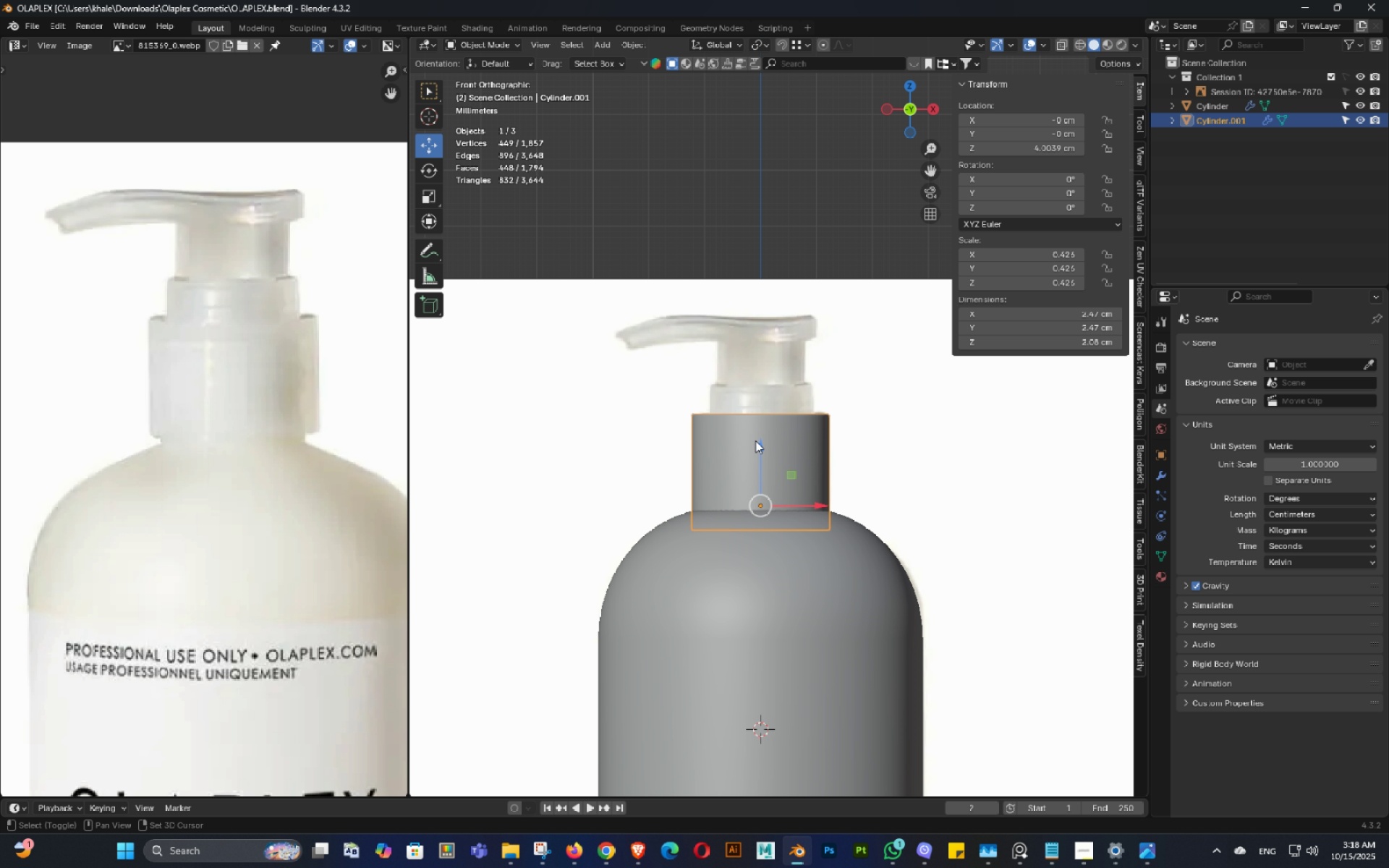 
key(Shift+ShiftLeft)
 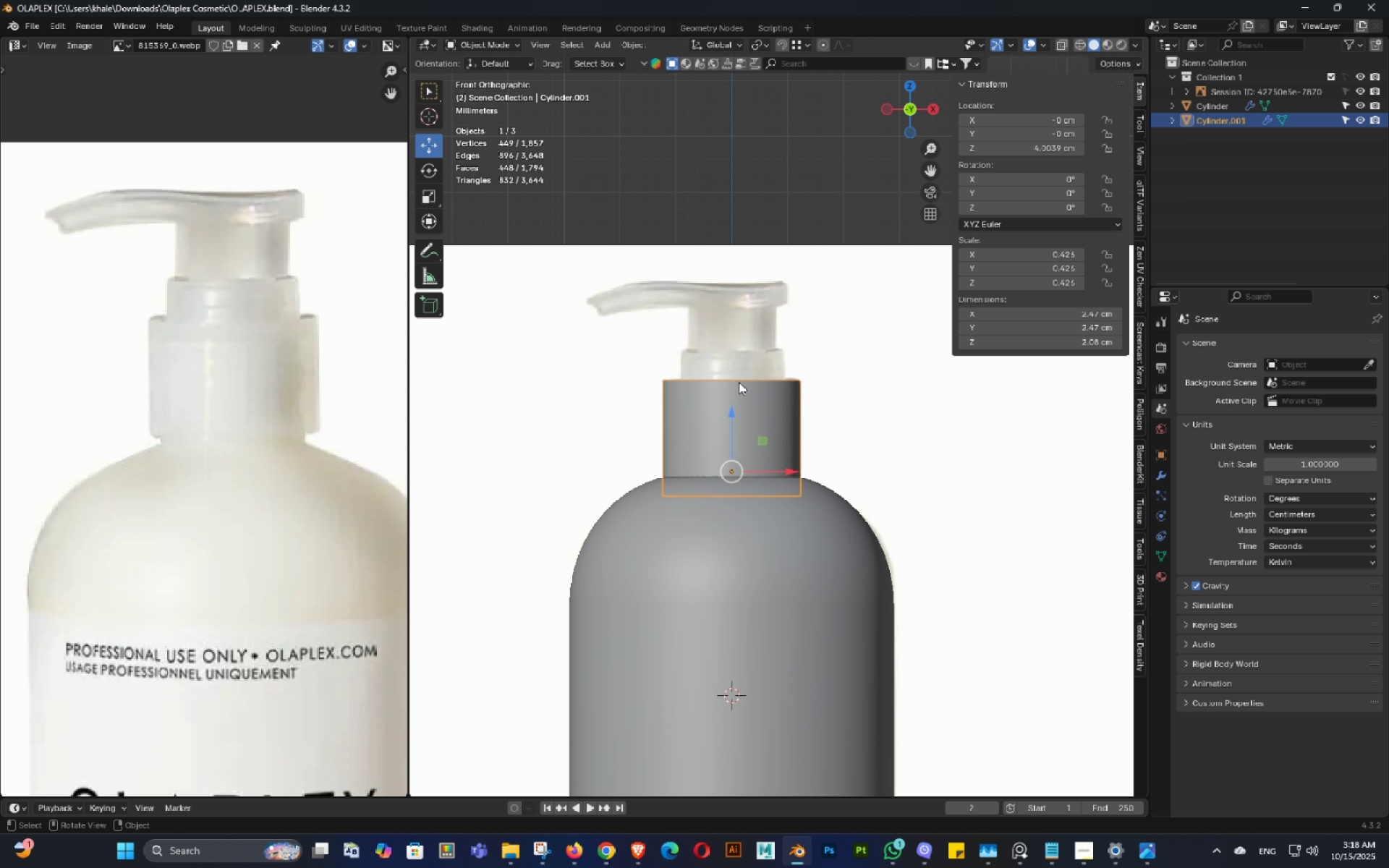 
key(Control+ControlLeft)
 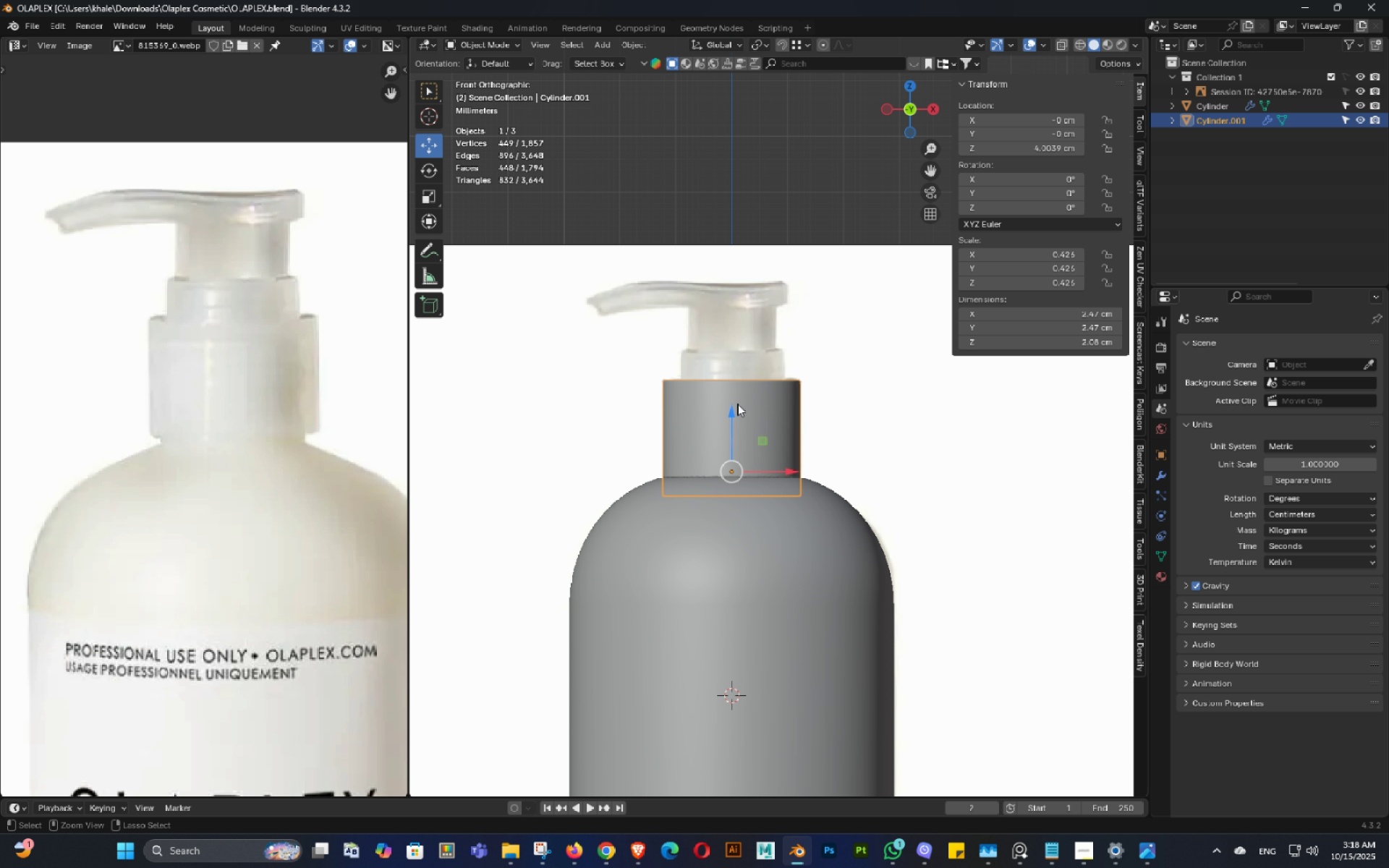 
key(Control+S)
 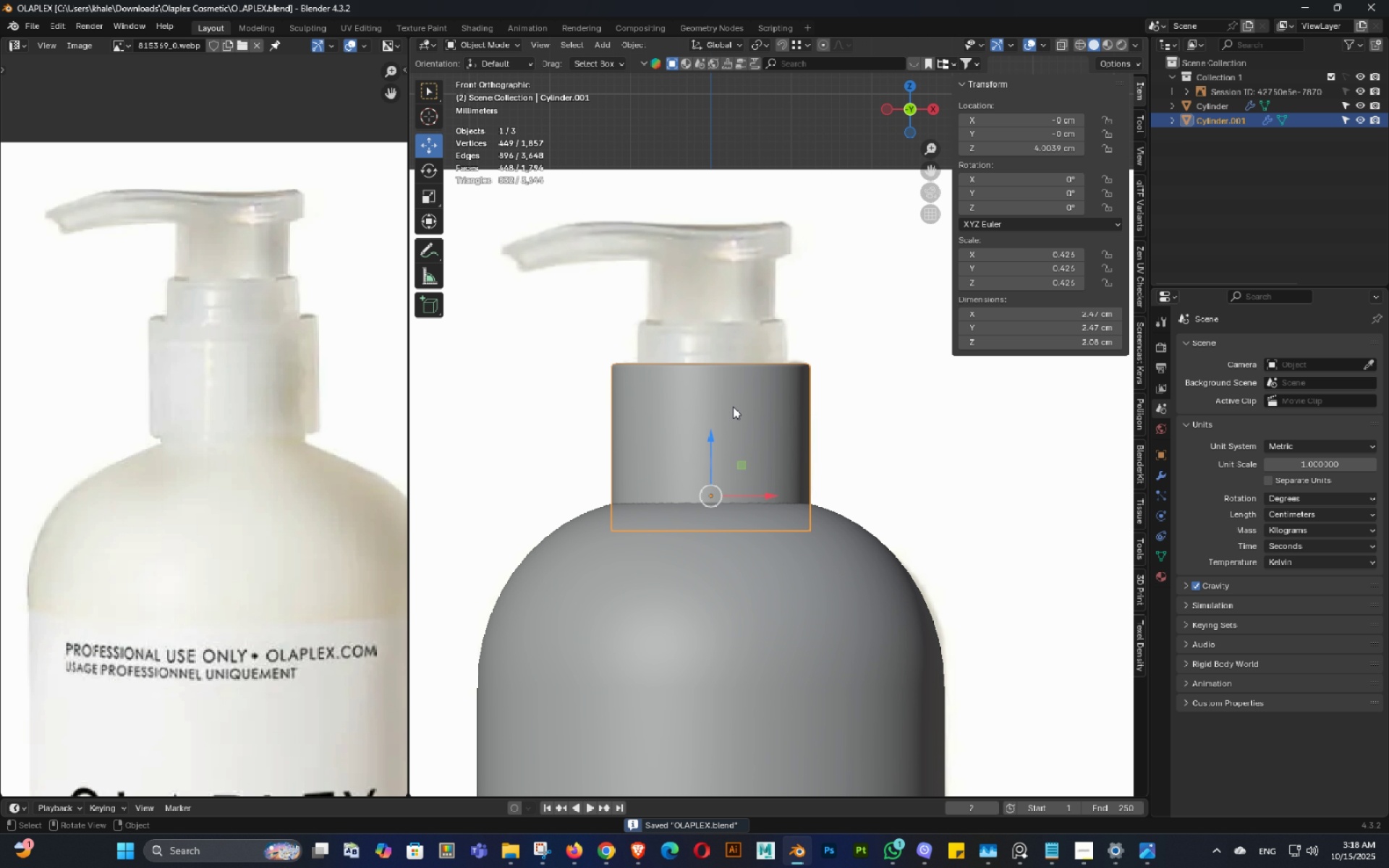 
scroll: coordinate [736, 405], scroll_direction: up, amount: 2.0
 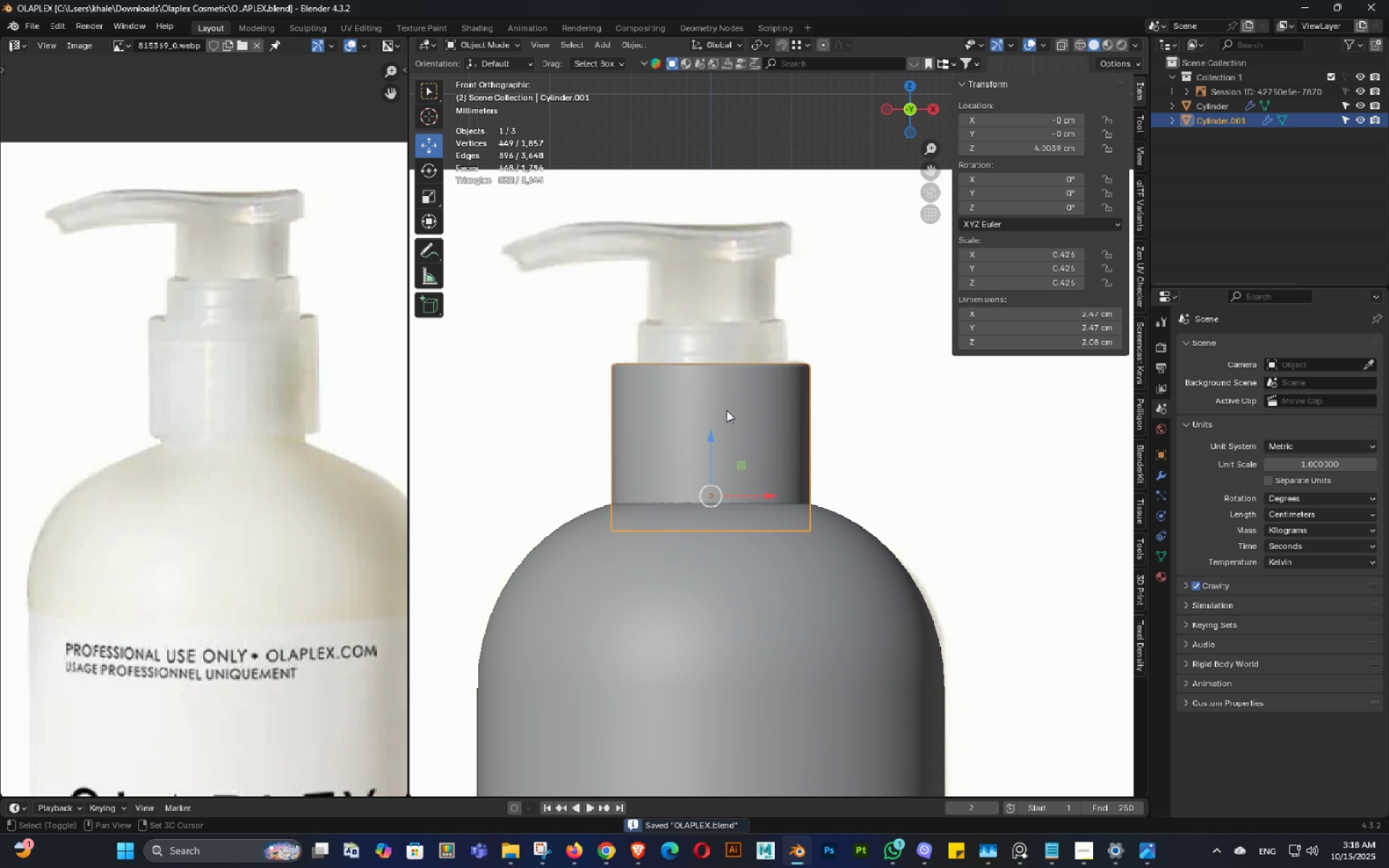 
hold_key(key=ShiftLeft, duration=0.31)
 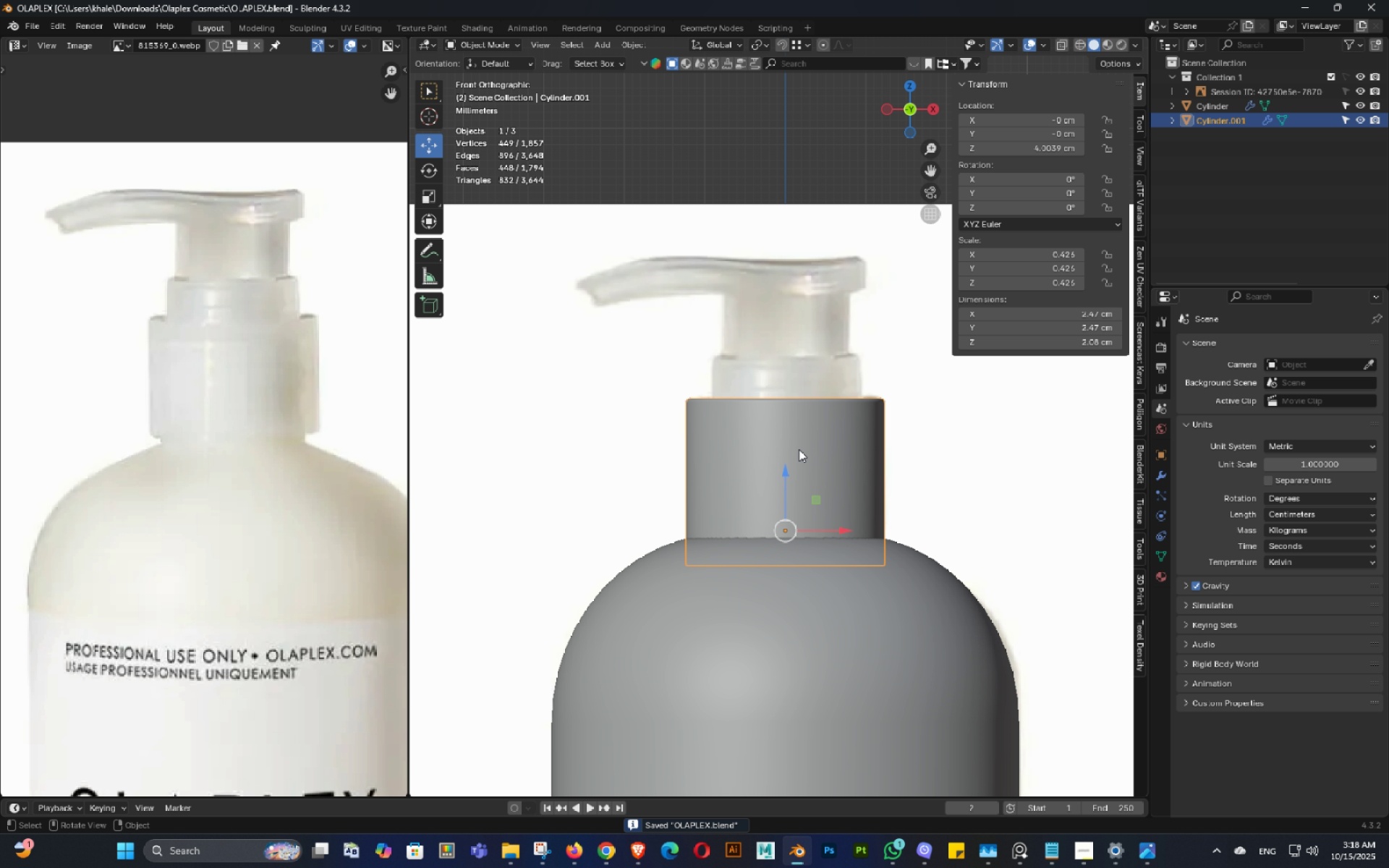 
key(Shift+ShiftLeft)
 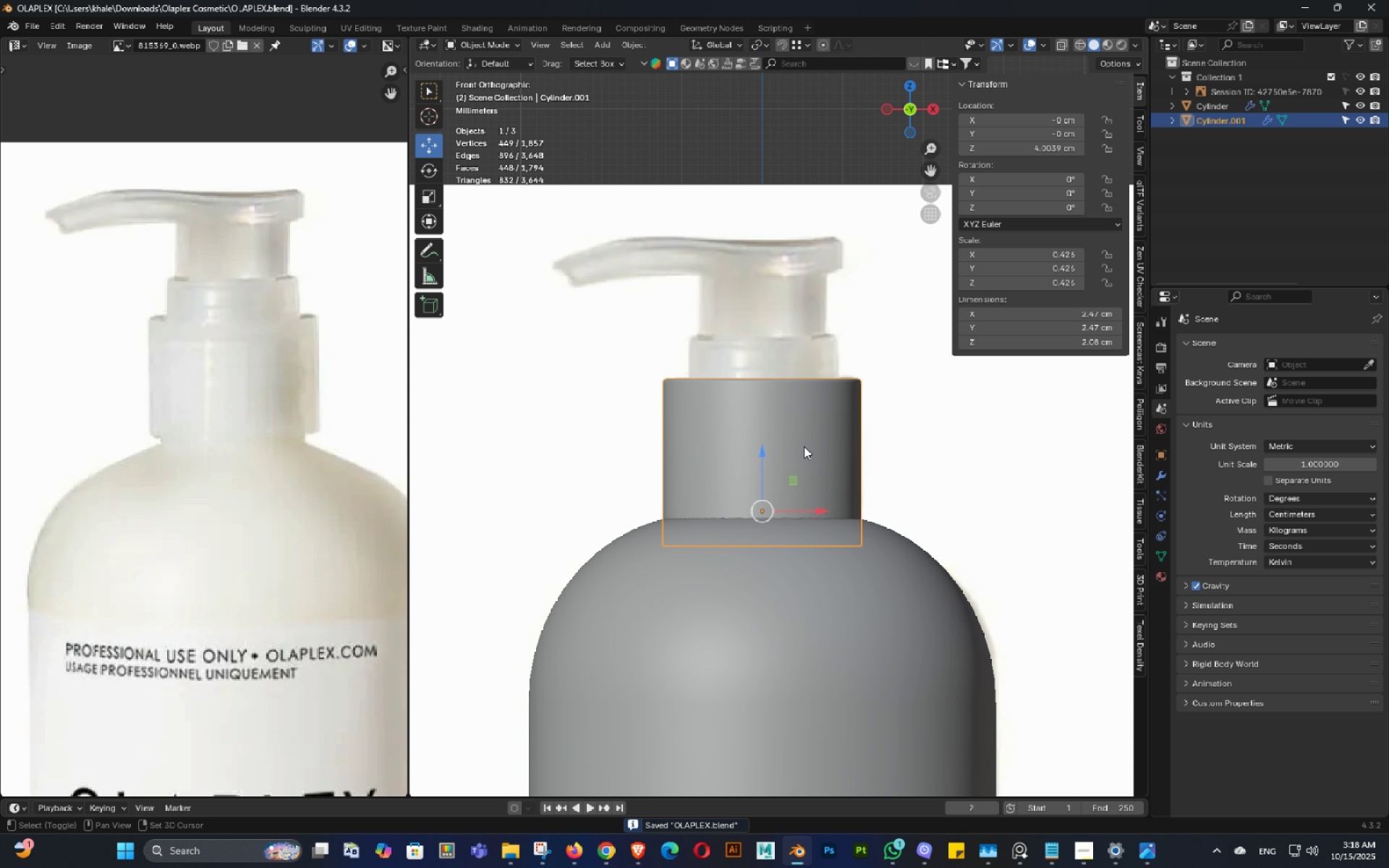 
double_click([804, 447])
 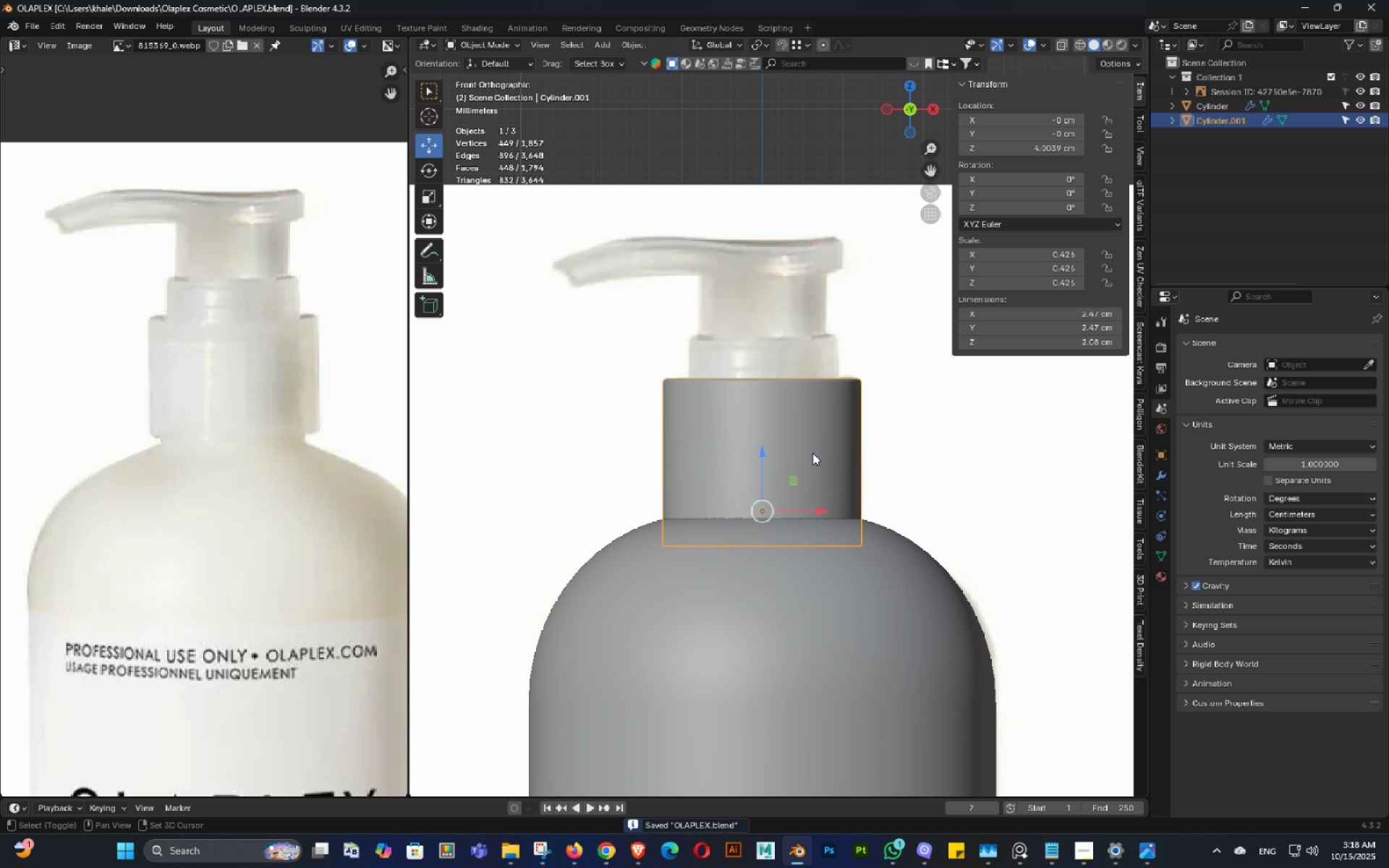 
type(Dz)
 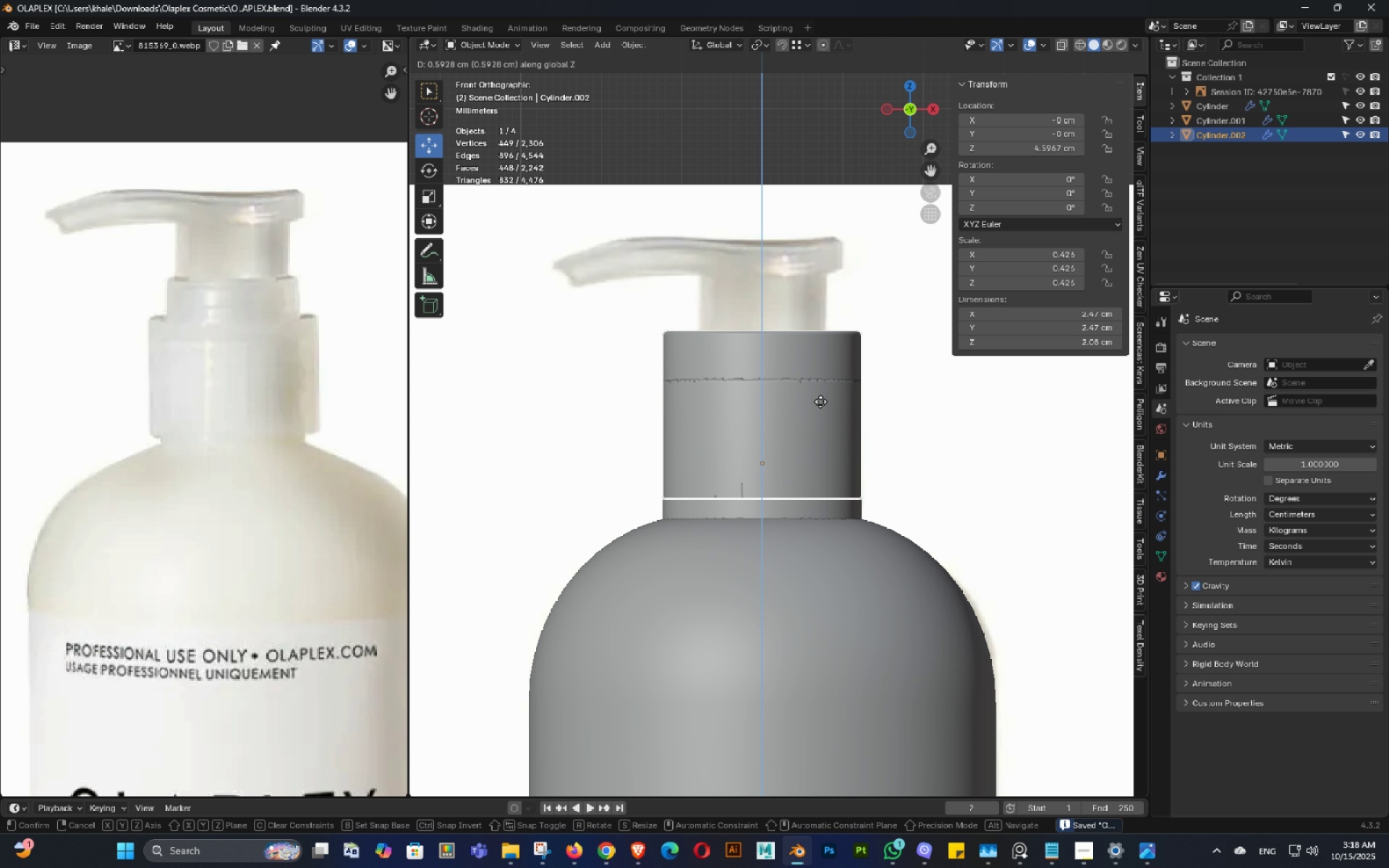 
hold_key(key=ShiftLeft, duration=1.0)
left_click([834, 466])
 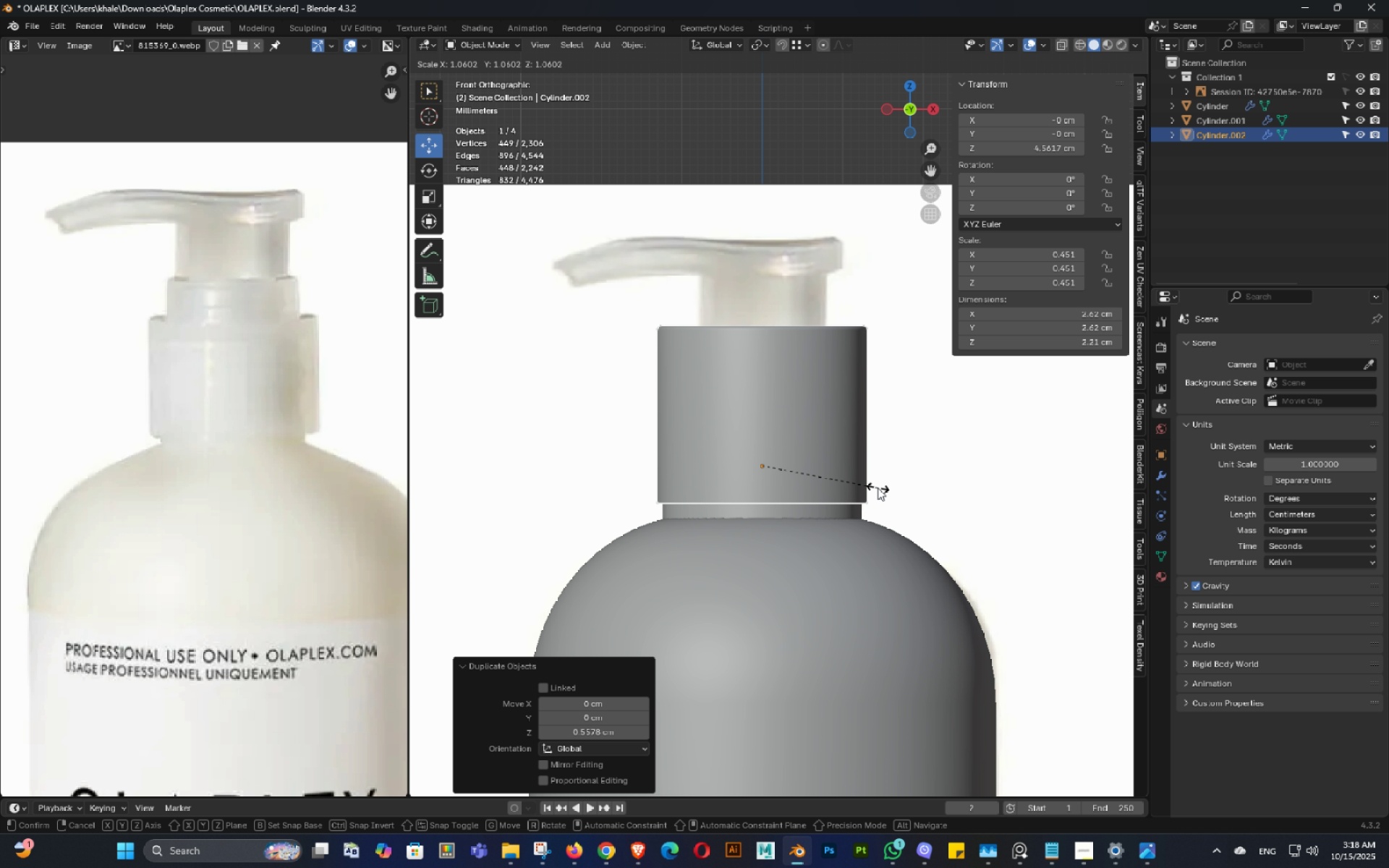 
key(S)
 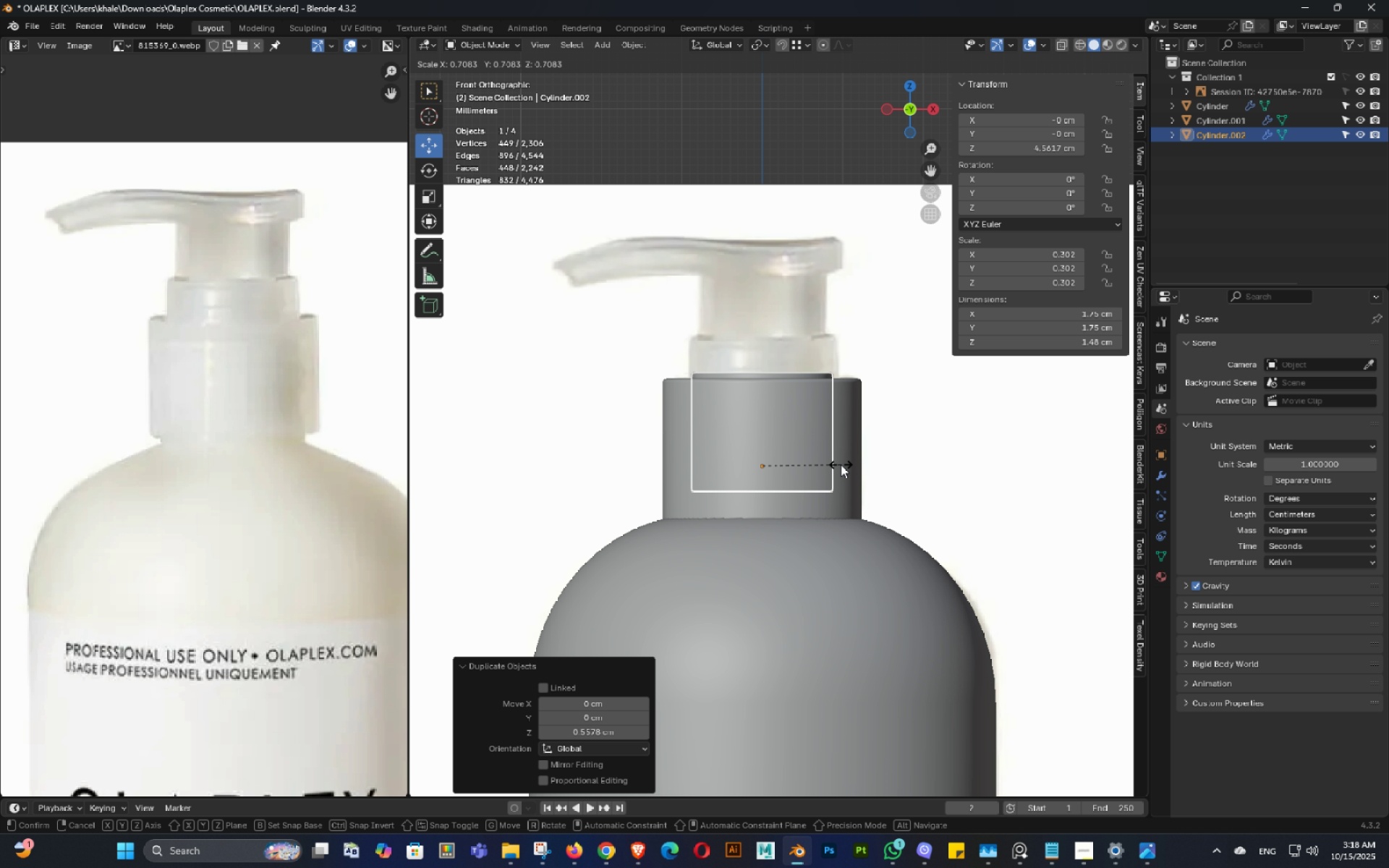 
hold_key(key=ShiftLeft, duration=1.14)
left_click([907, 552])
 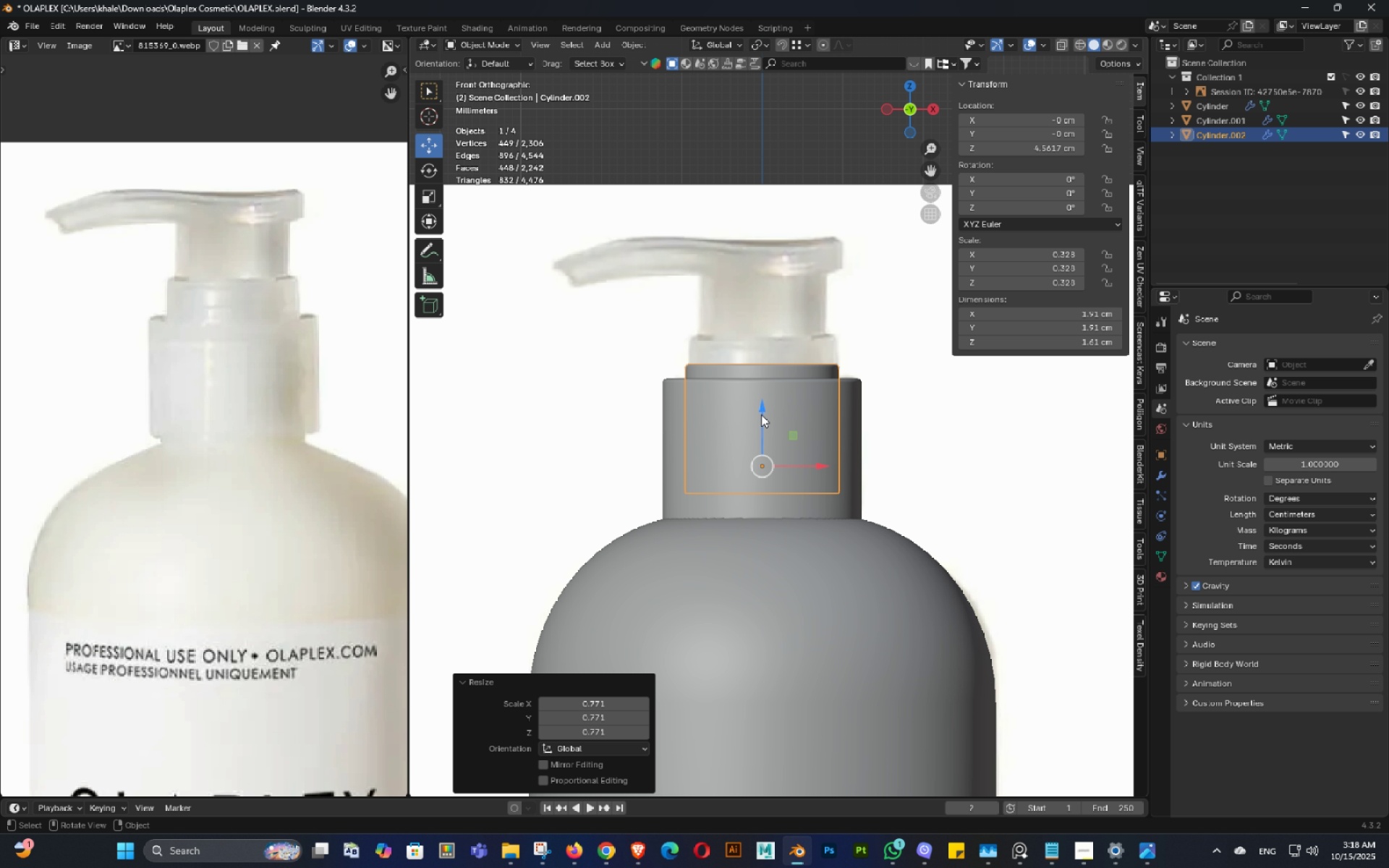 
left_click_drag(start_coordinate=[761, 414], to_coordinate=[752, 378])
 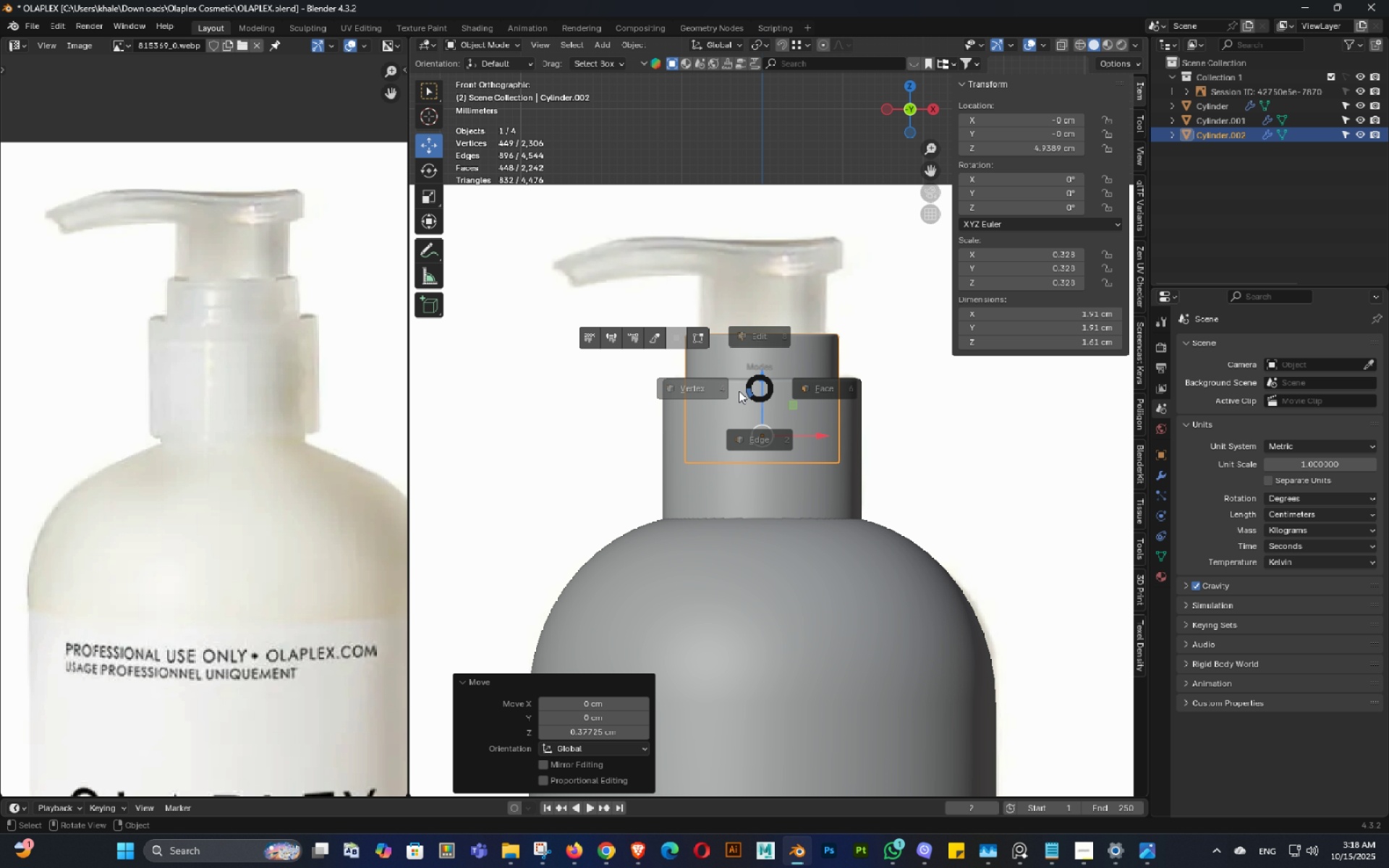 
key(Tab)
 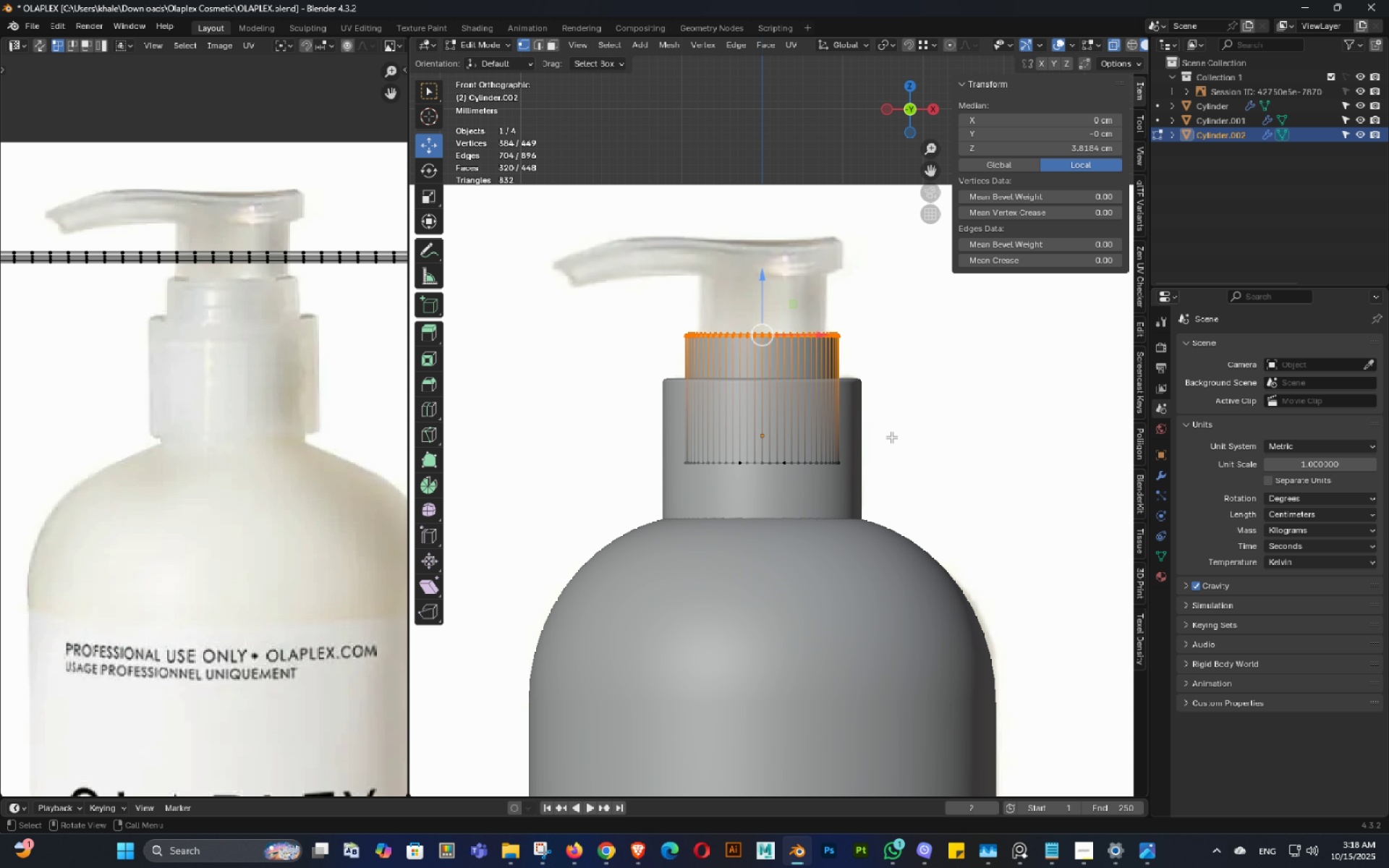 
key(Alt+AltLeft)
 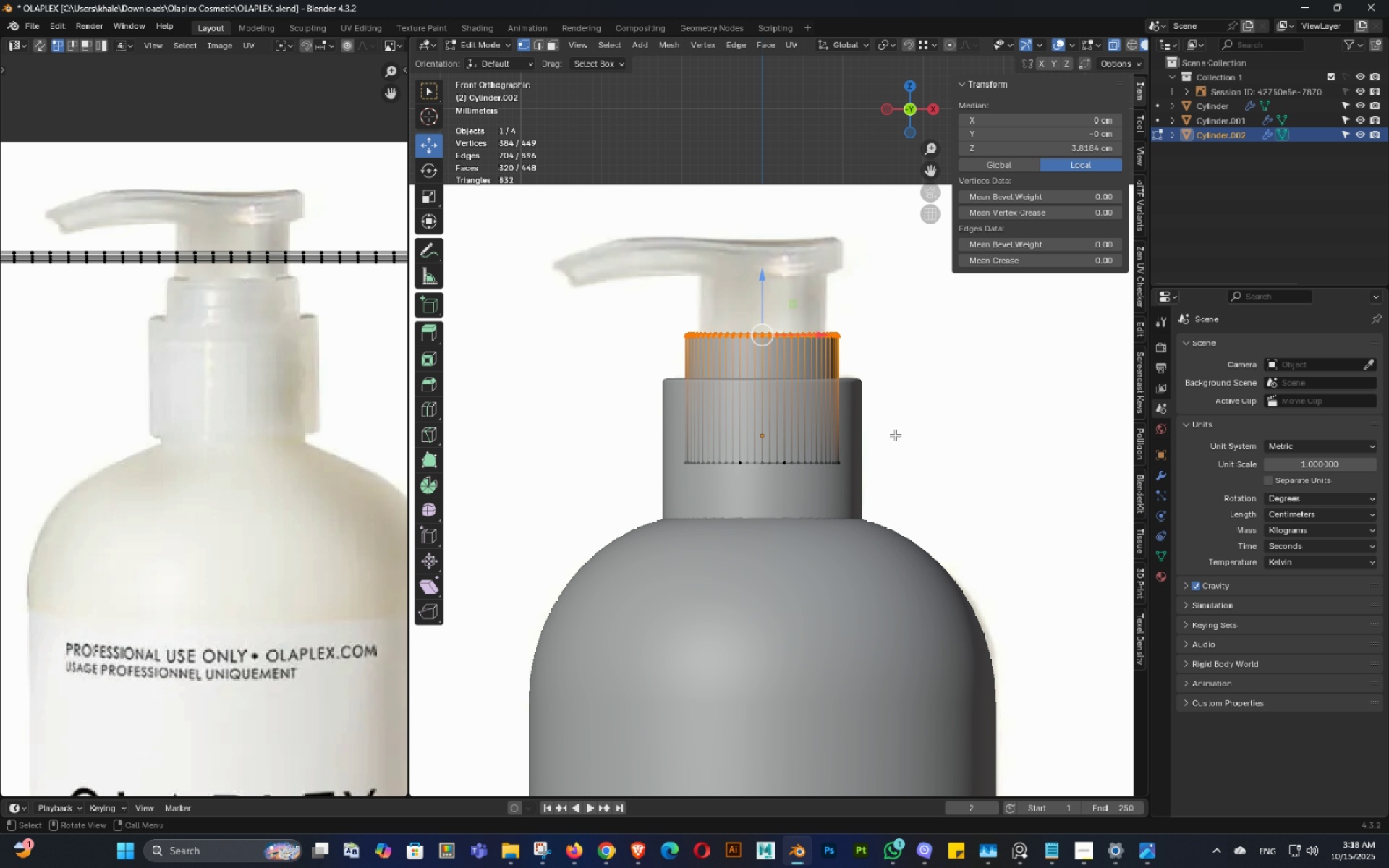 
left_click_drag(start_coordinate=[913, 423], to_coordinate=[444, 540])
 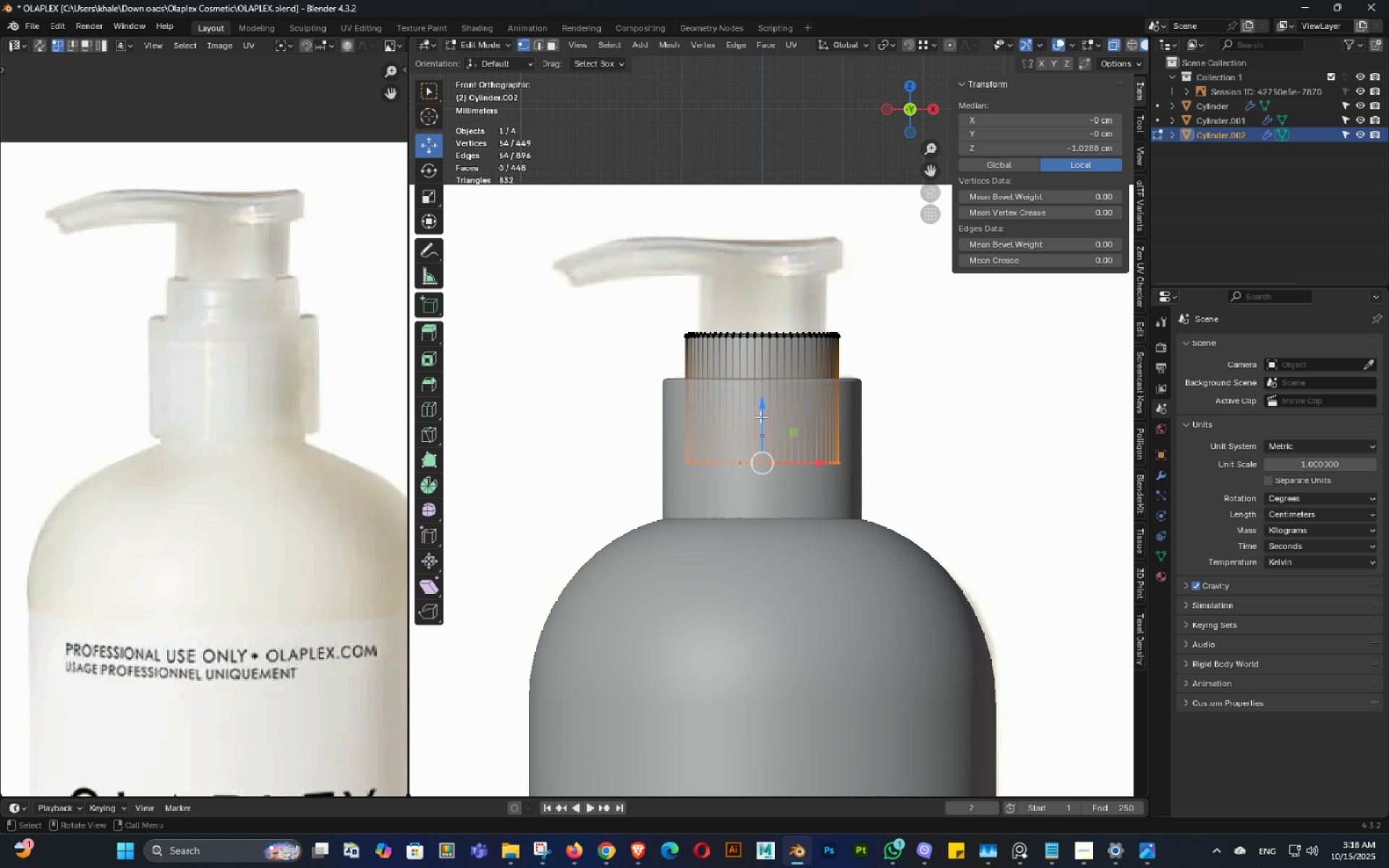 
left_click_drag(start_coordinate=[760, 417], to_coordinate=[755, 344])
 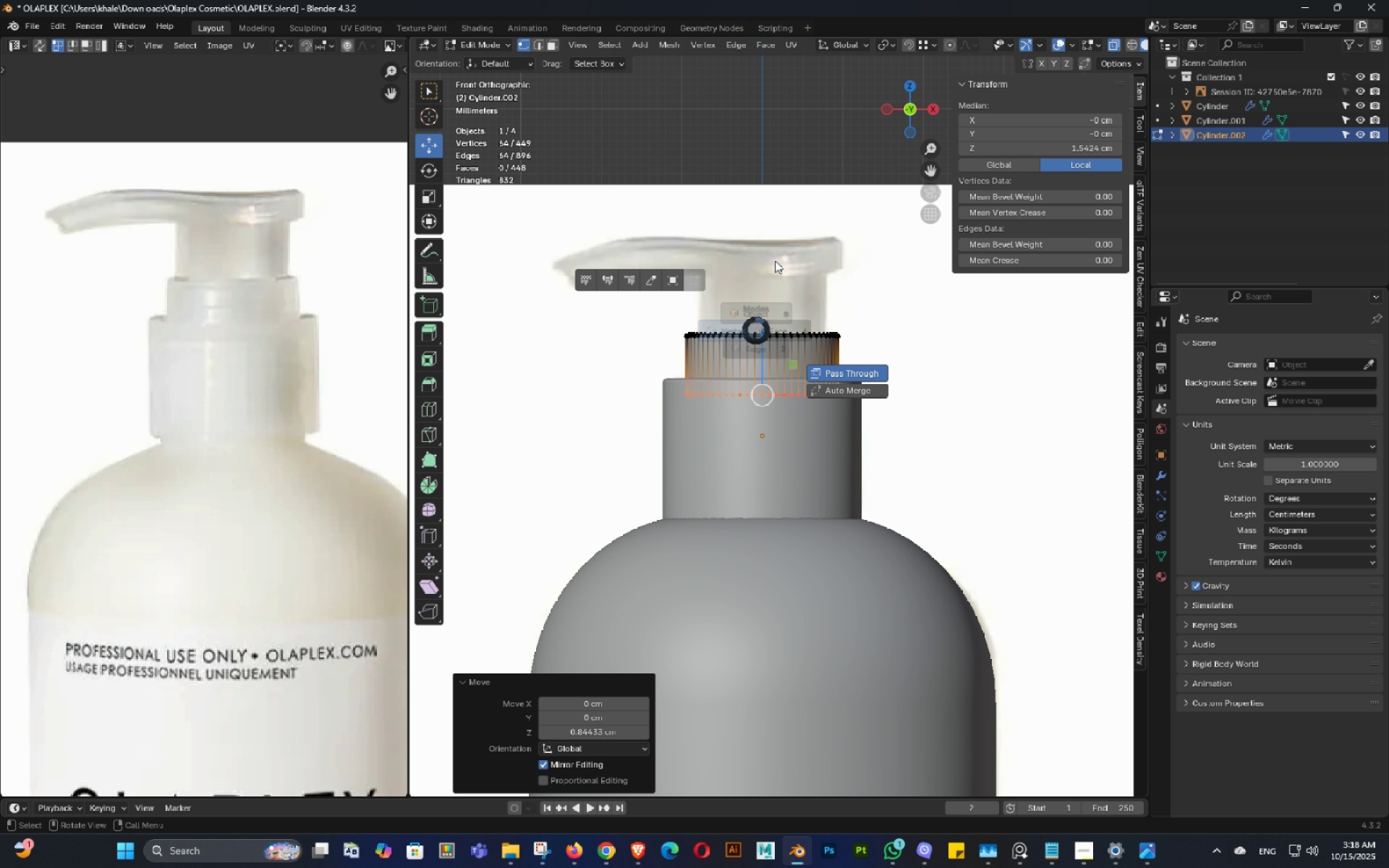 
key(Tab)
 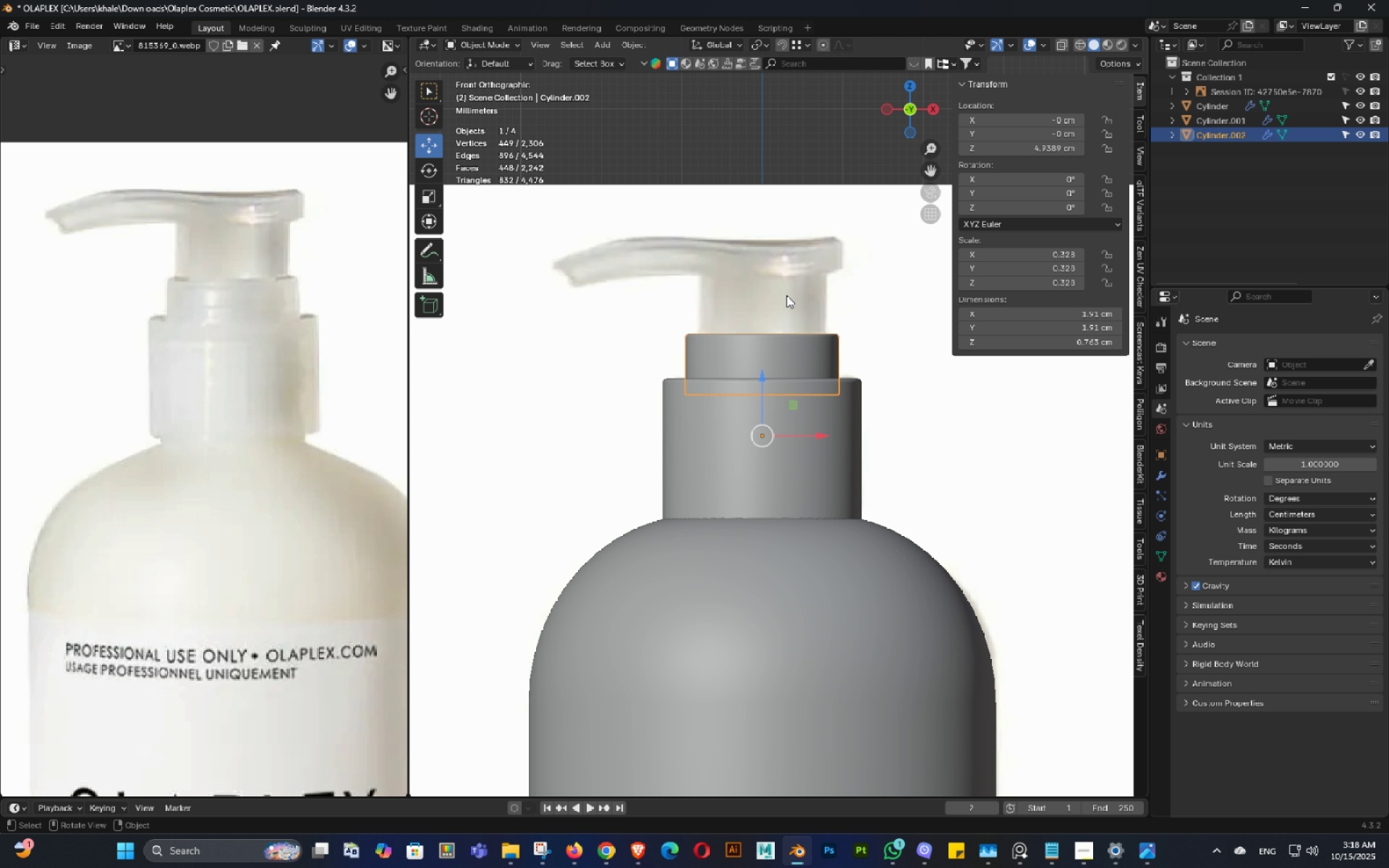 
key(Control+ControlLeft)
 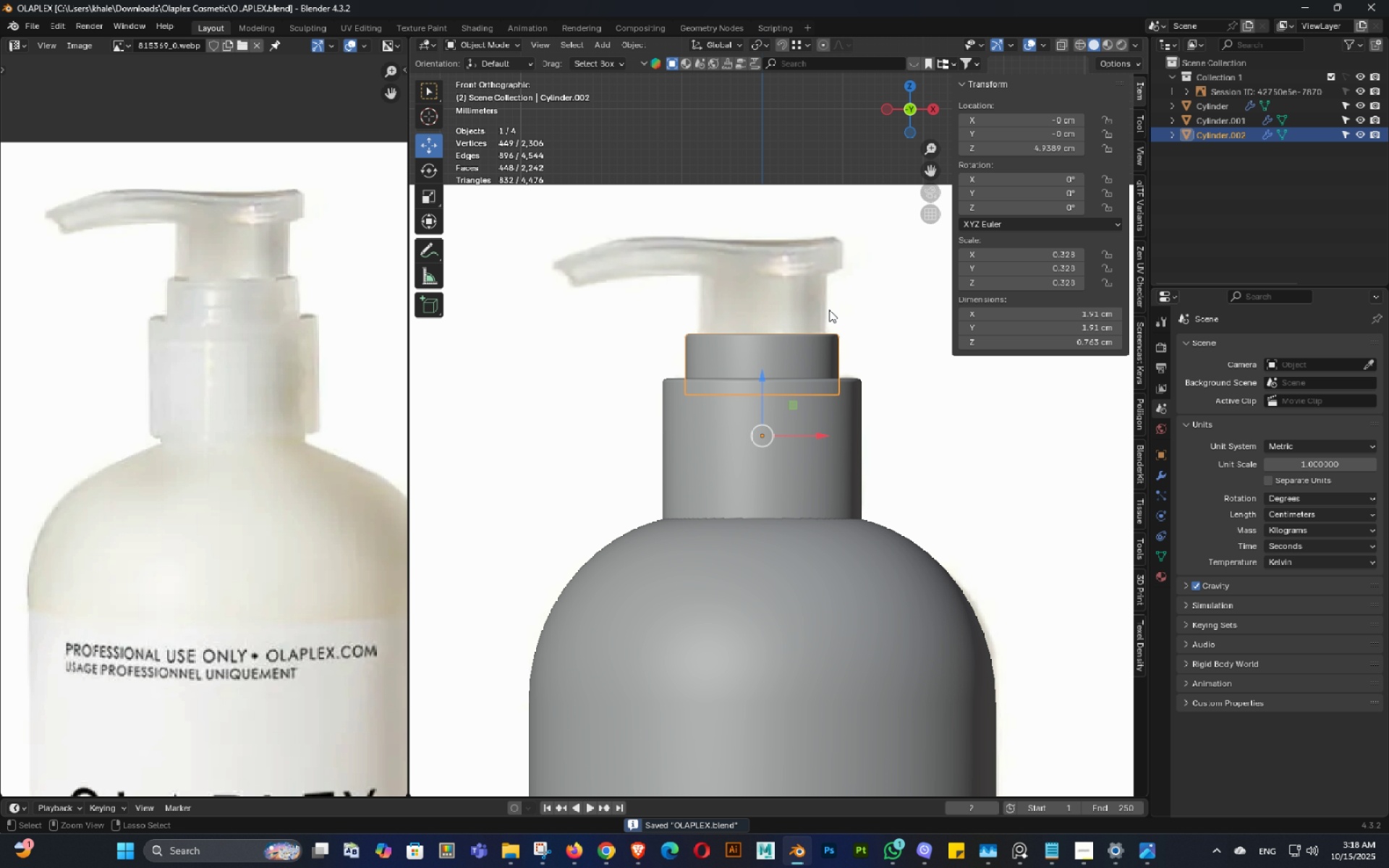 
key(Control+S)
 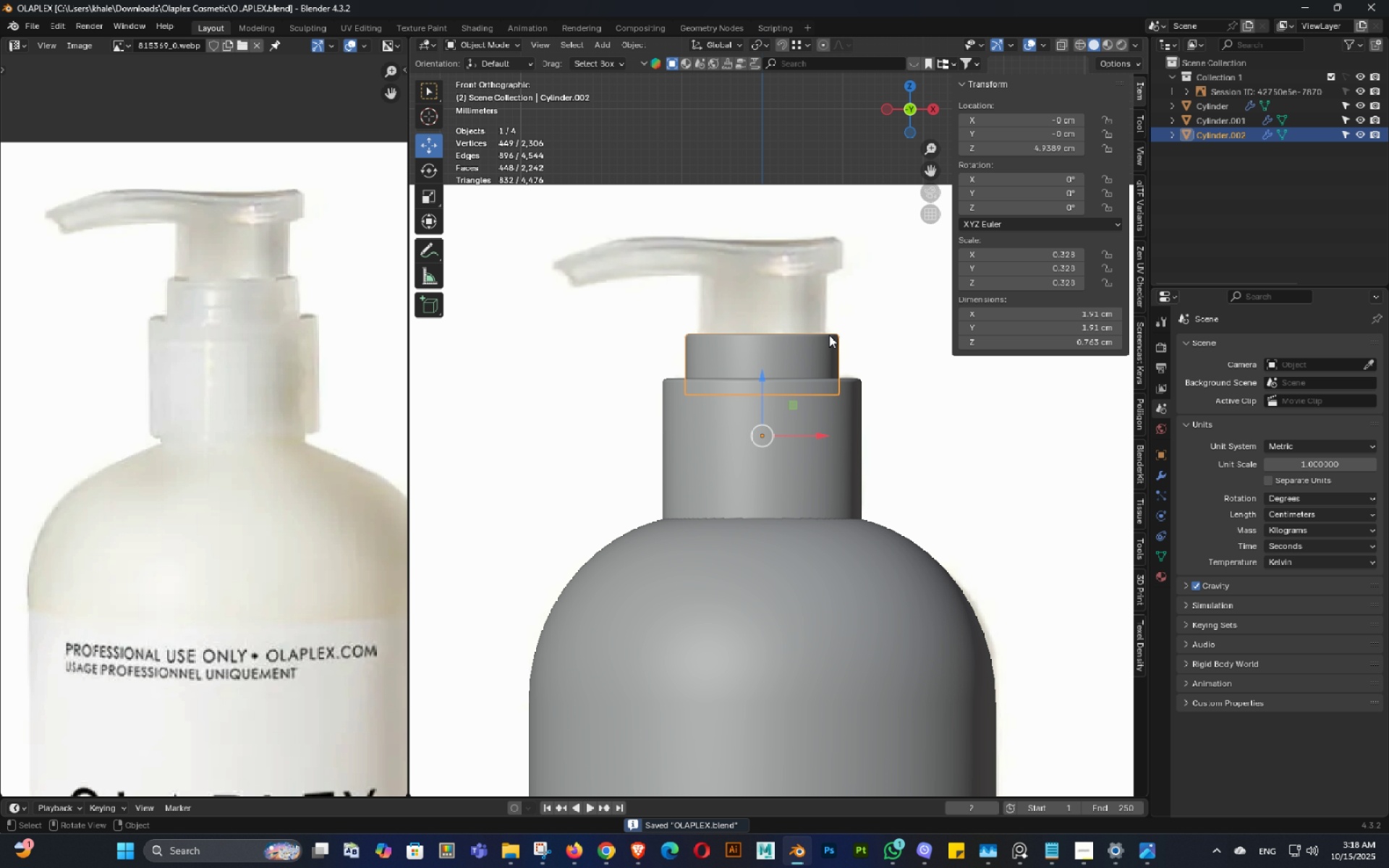 
hold_key(key=ShiftLeft, duration=0.37)
double_click([817, 344])
 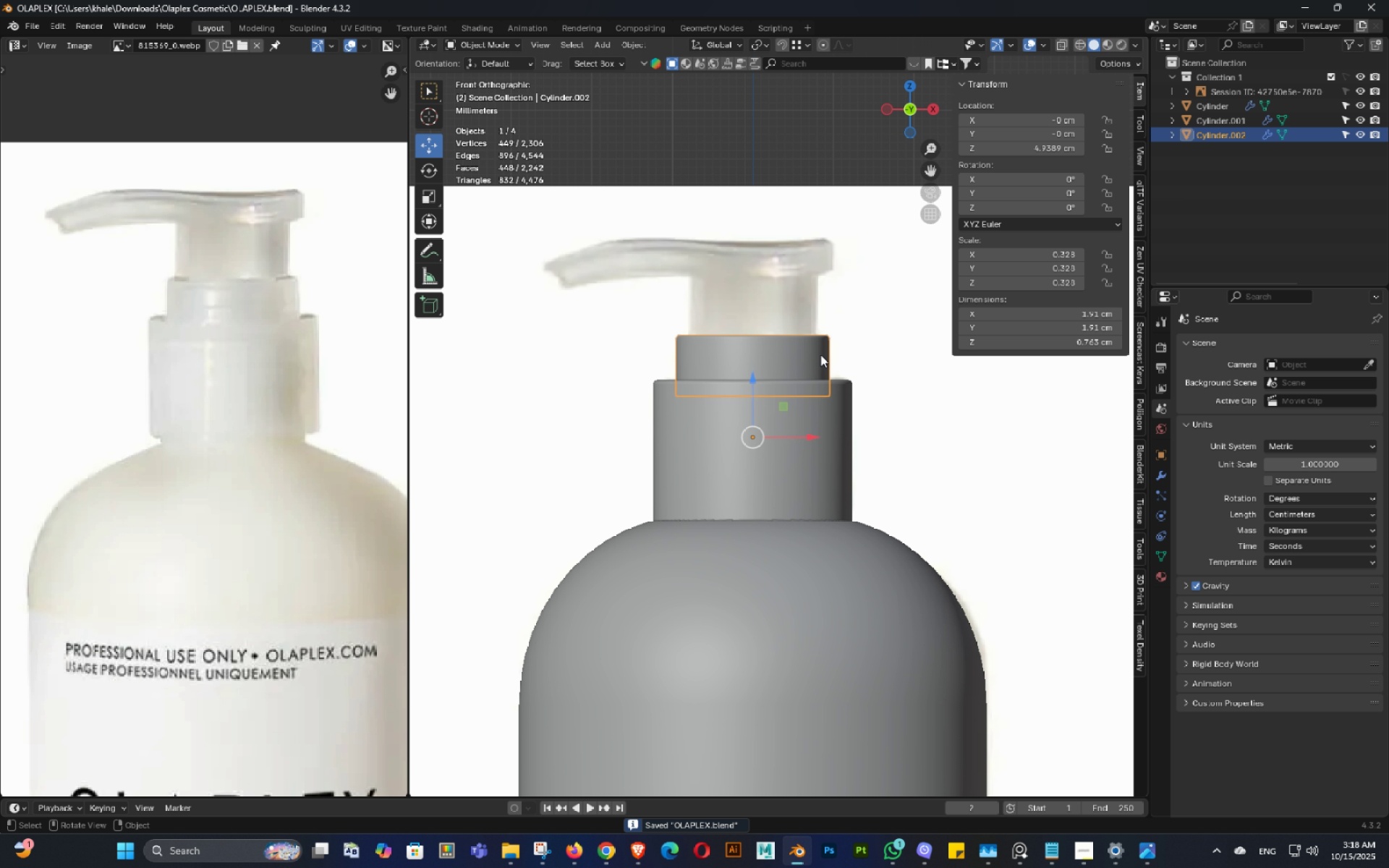 
key(Control+ControlLeft)
 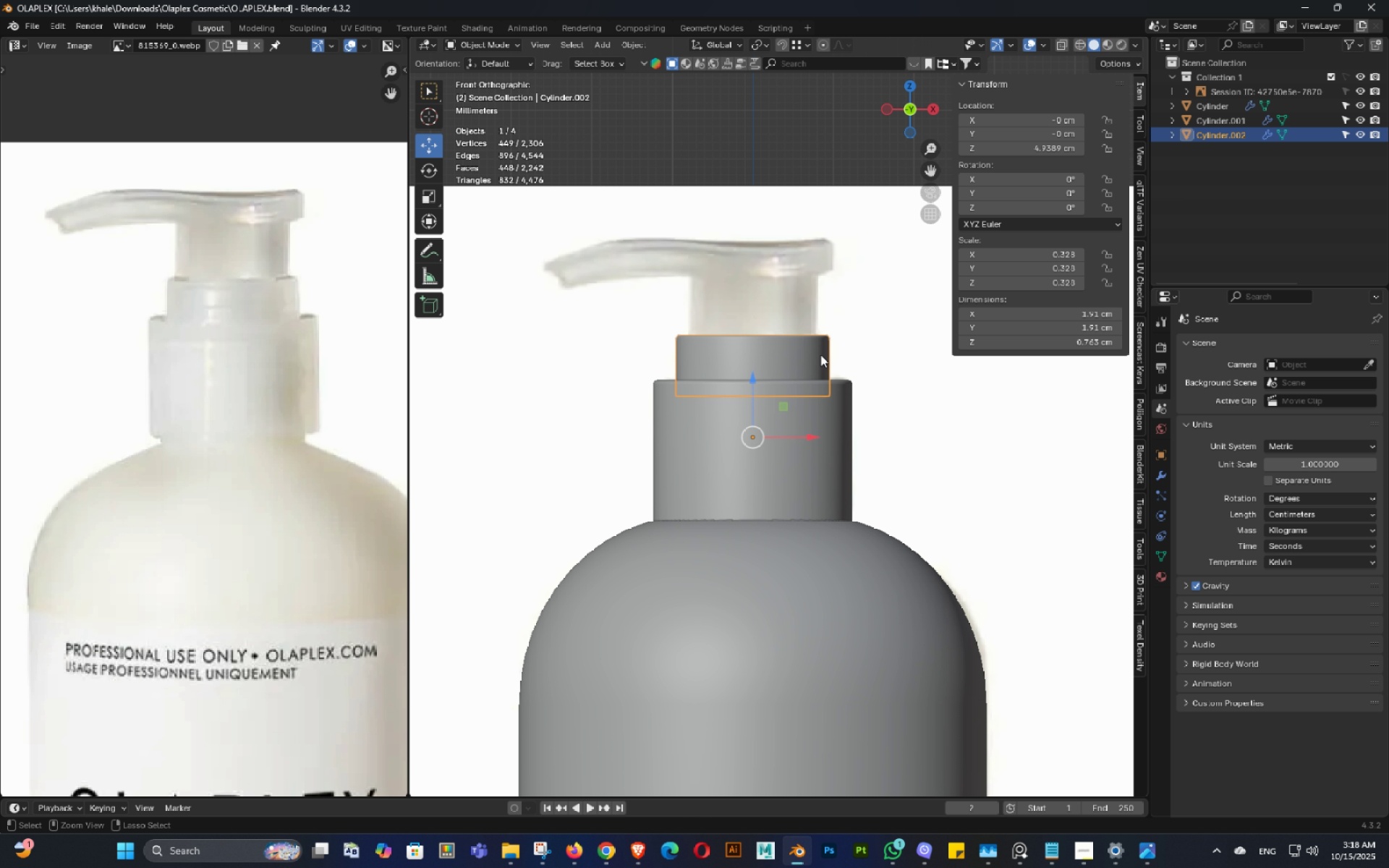 
key(Control+S)
 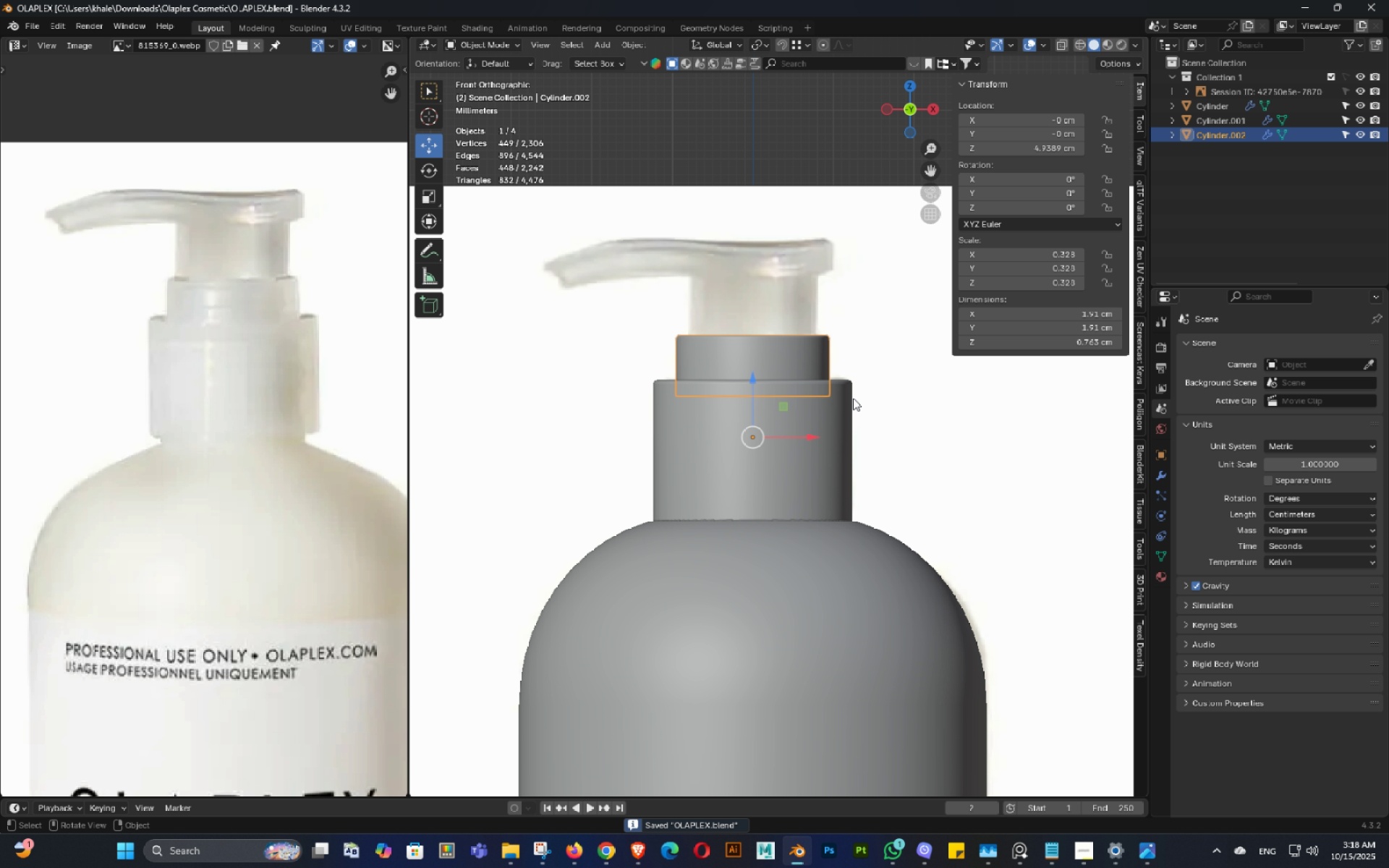 
key(Shift+ShiftLeft)
 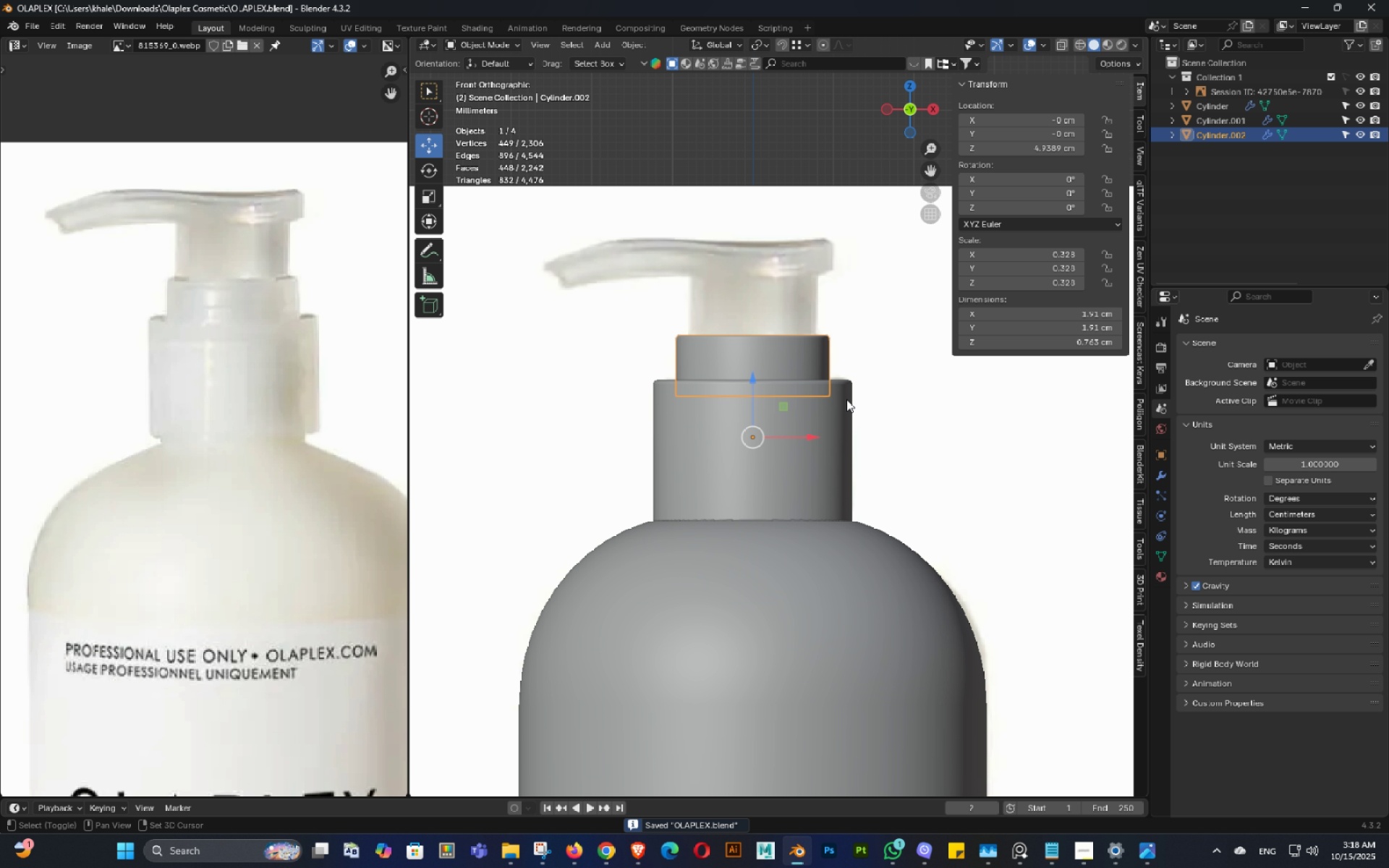 
hold_key(key=ShiftLeft, duration=1.07)
 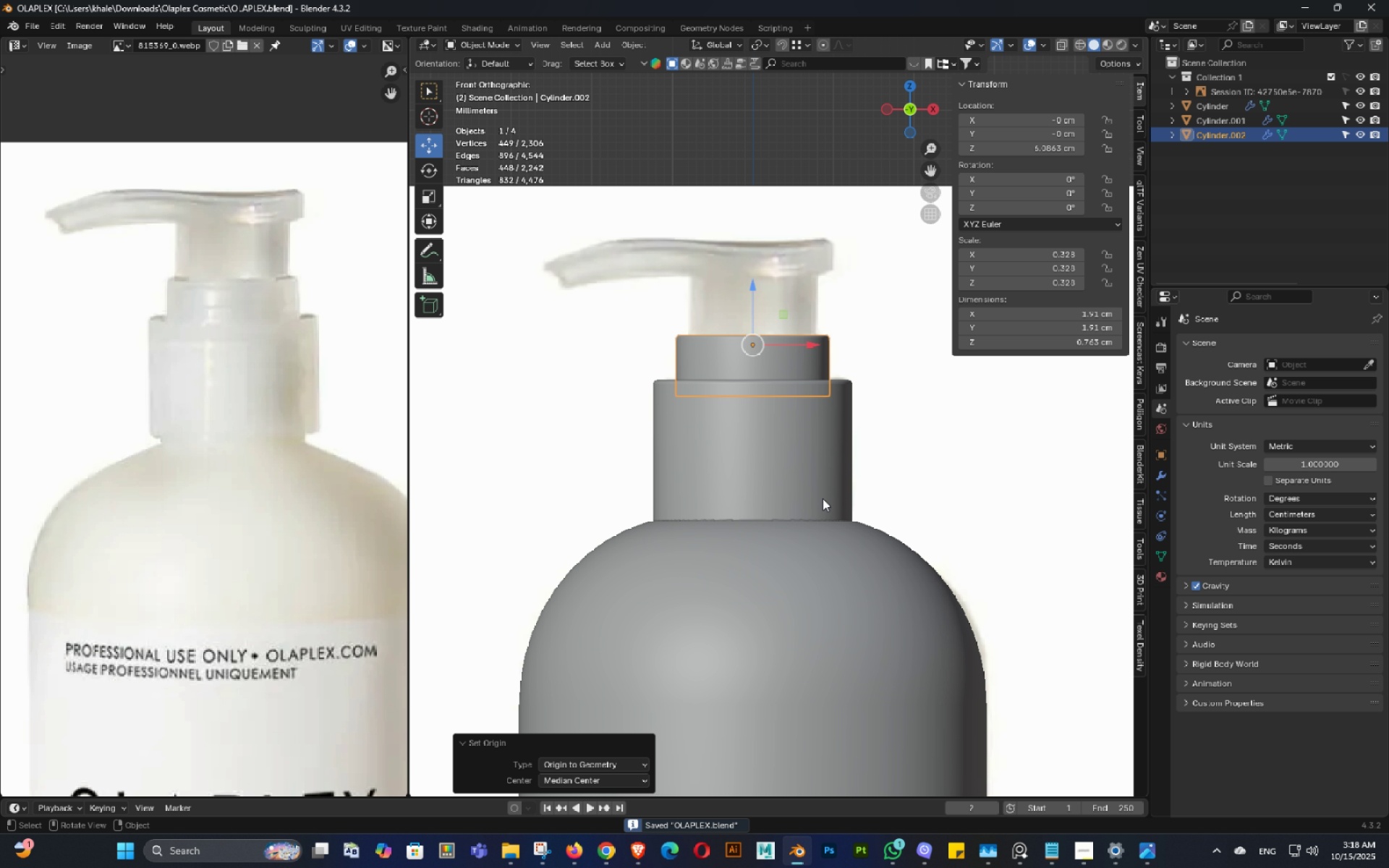 
hold_key(key=S, duration=0.79)
 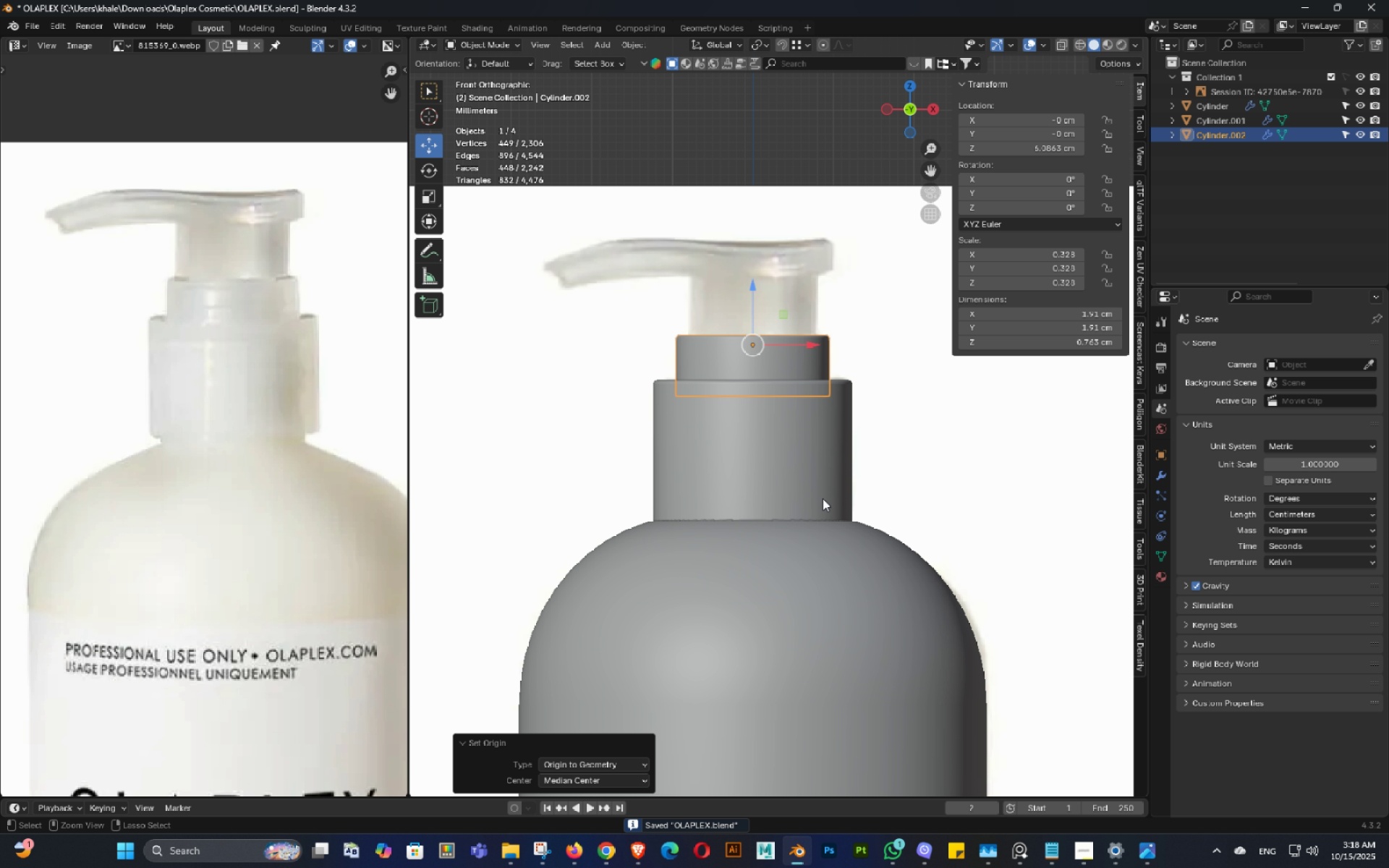 
key(Control+ControlLeft)
 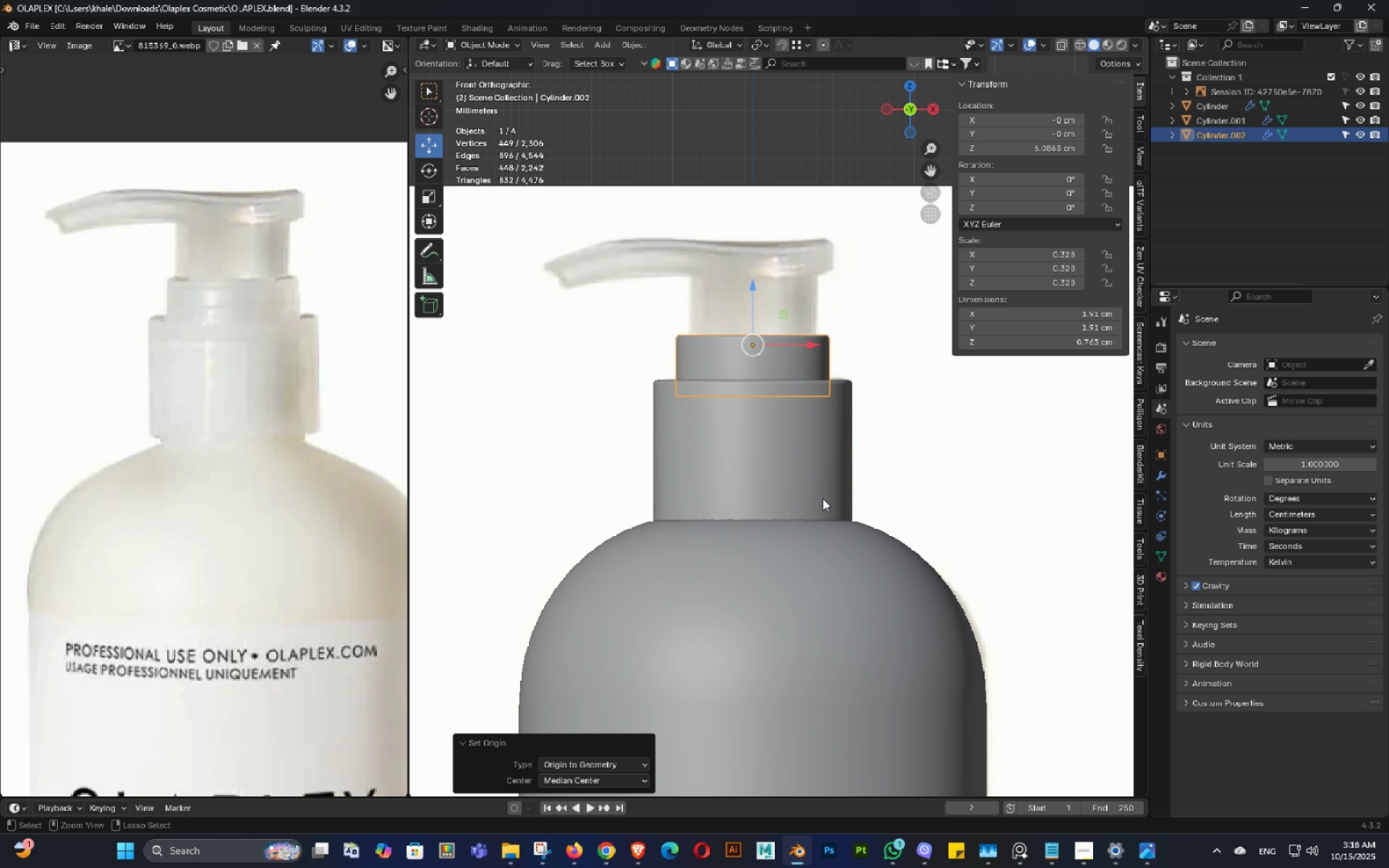 
key(Control+S)
 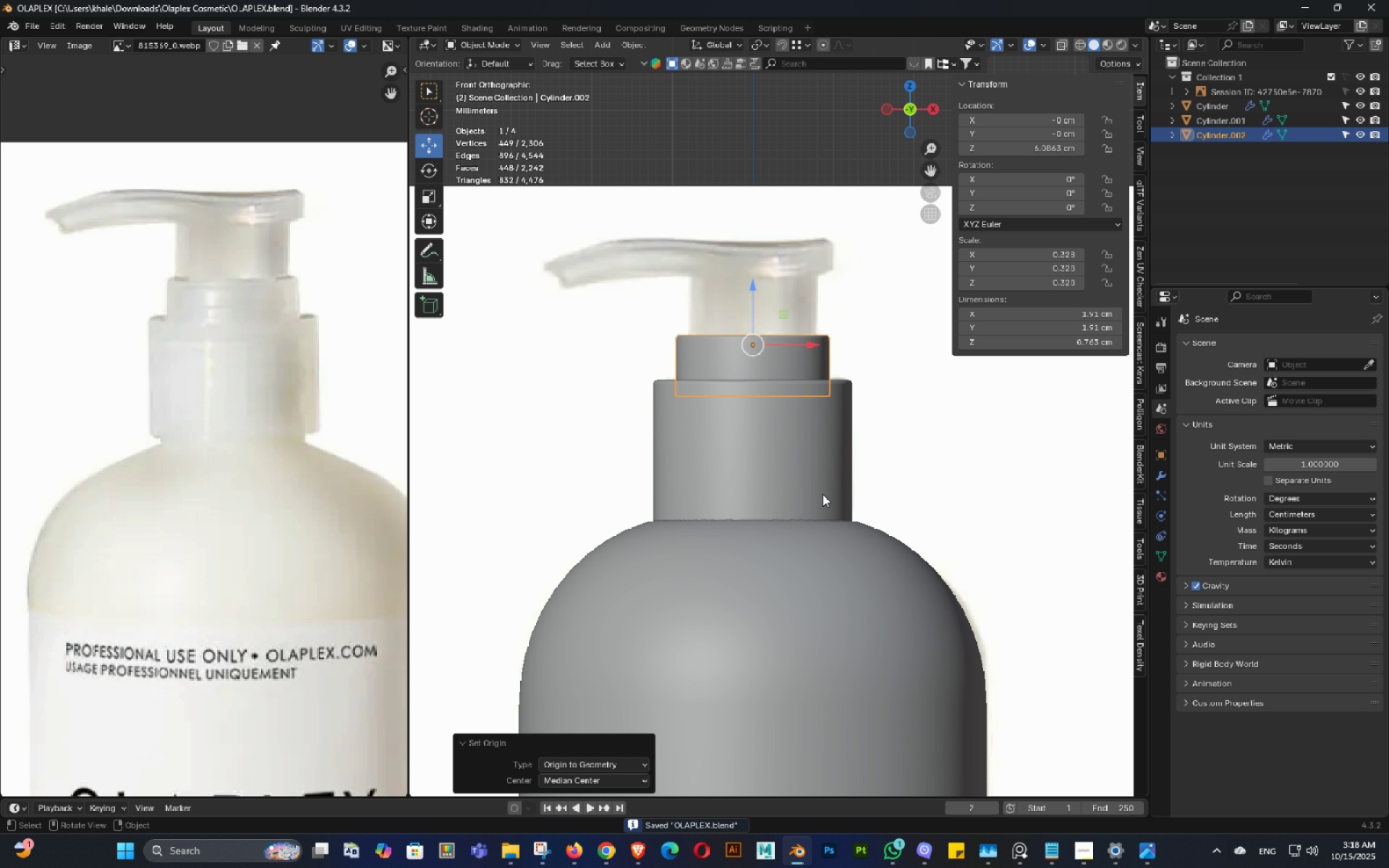 
key(Control+ControlLeft)
 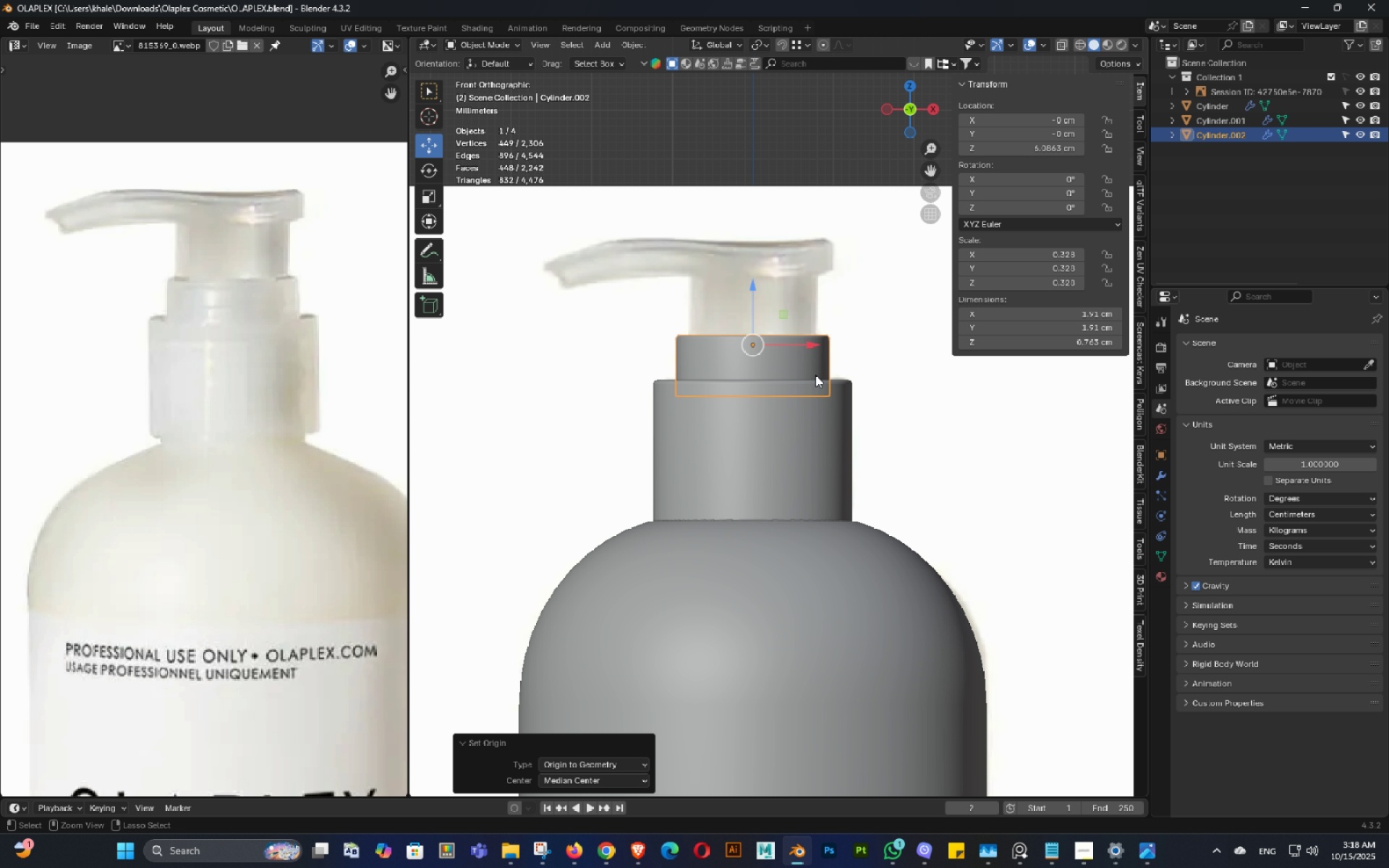 
key(Control+S)
 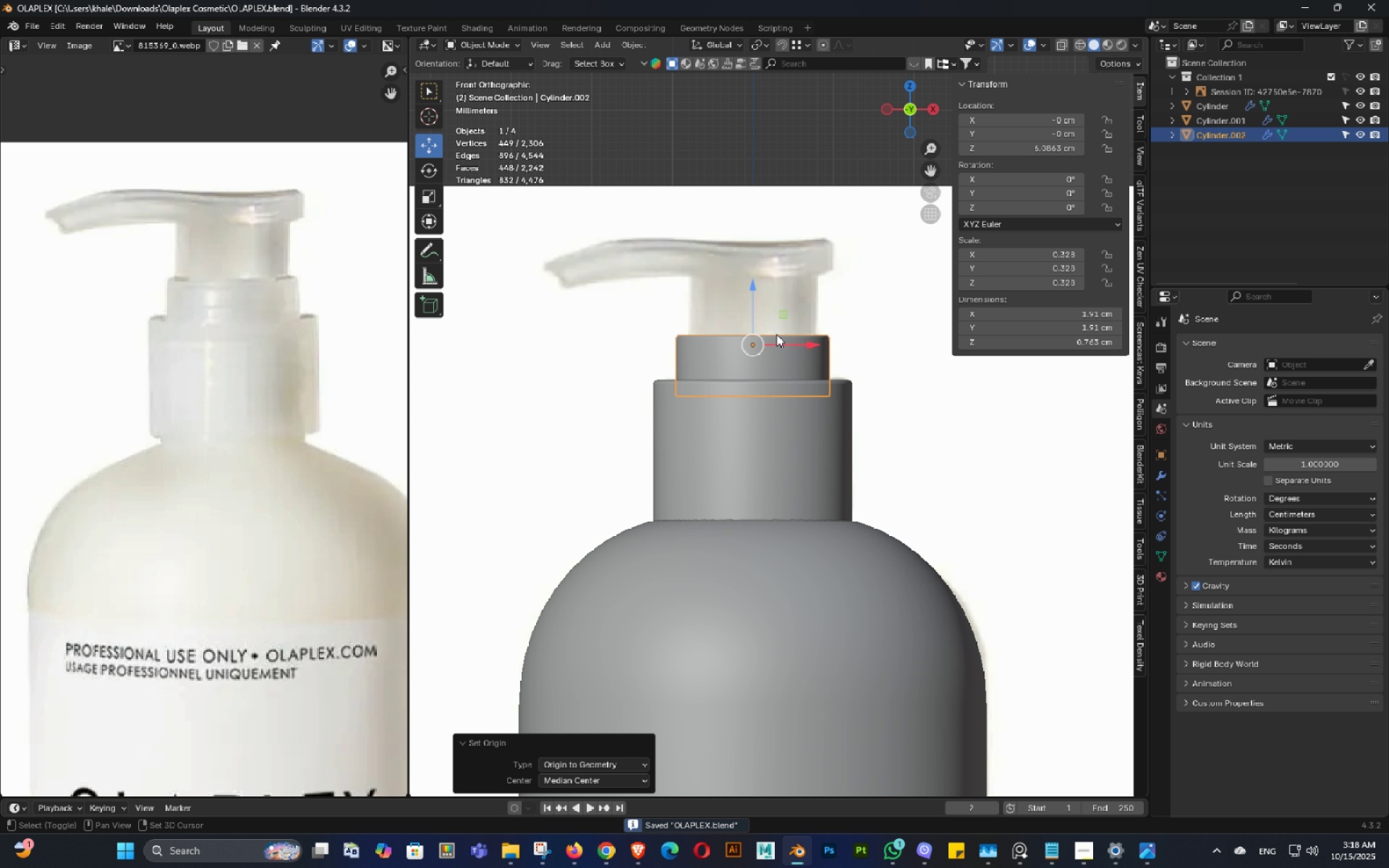 
hold_key(key=ShiftLeft, duration=0.44)
double_click([775, 416])
 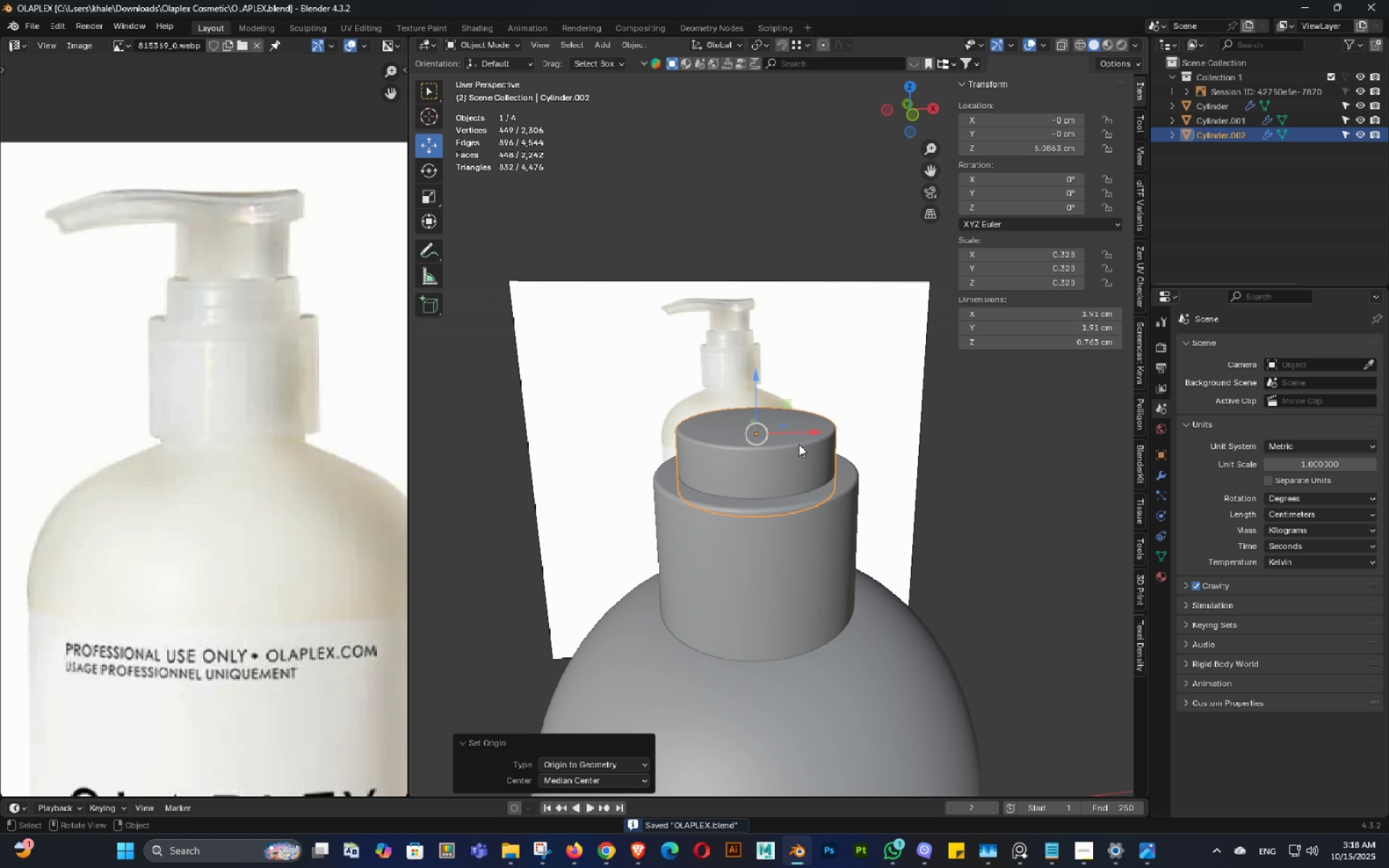 
key(Control+ControlLeft)
 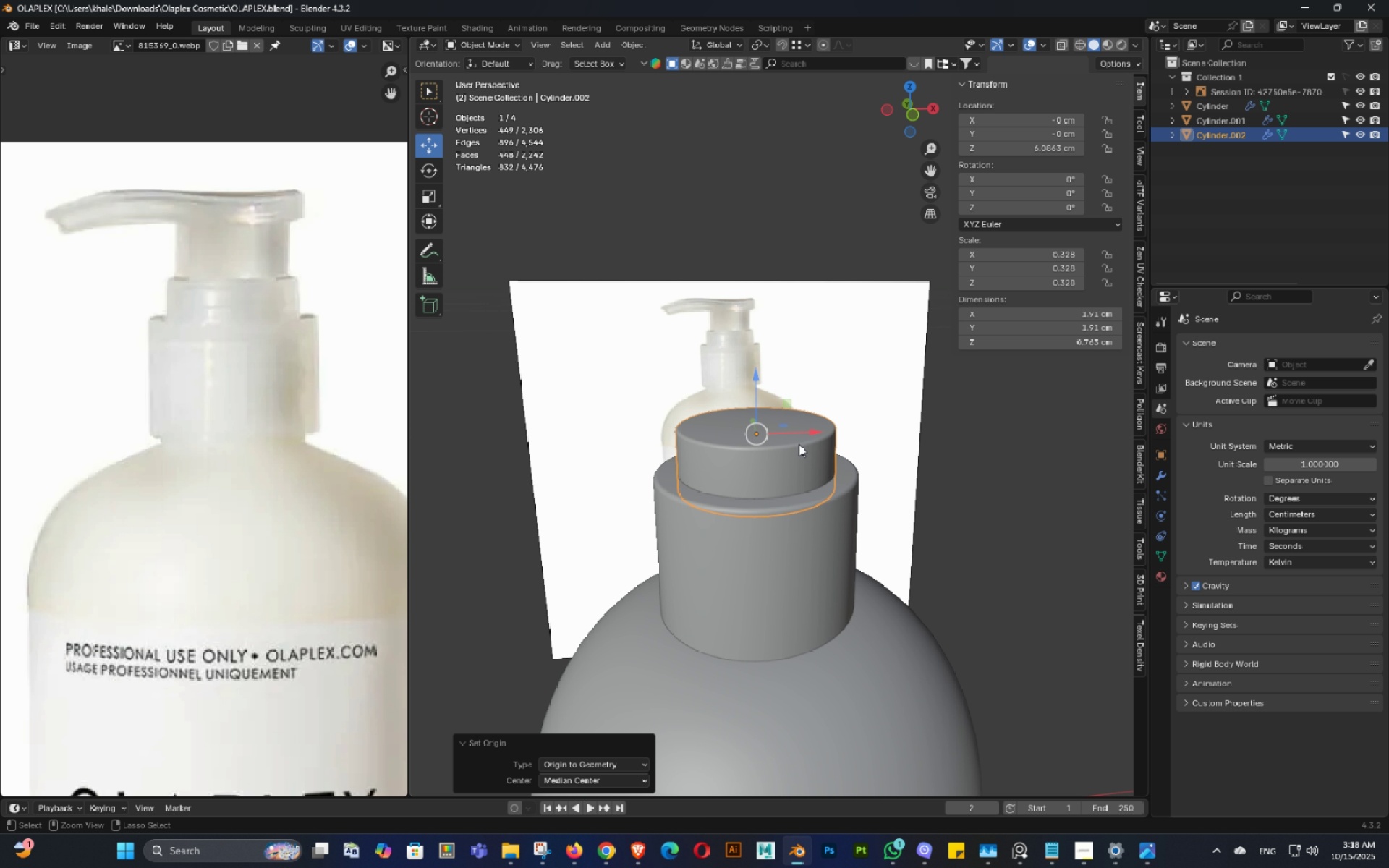 
key(S)
 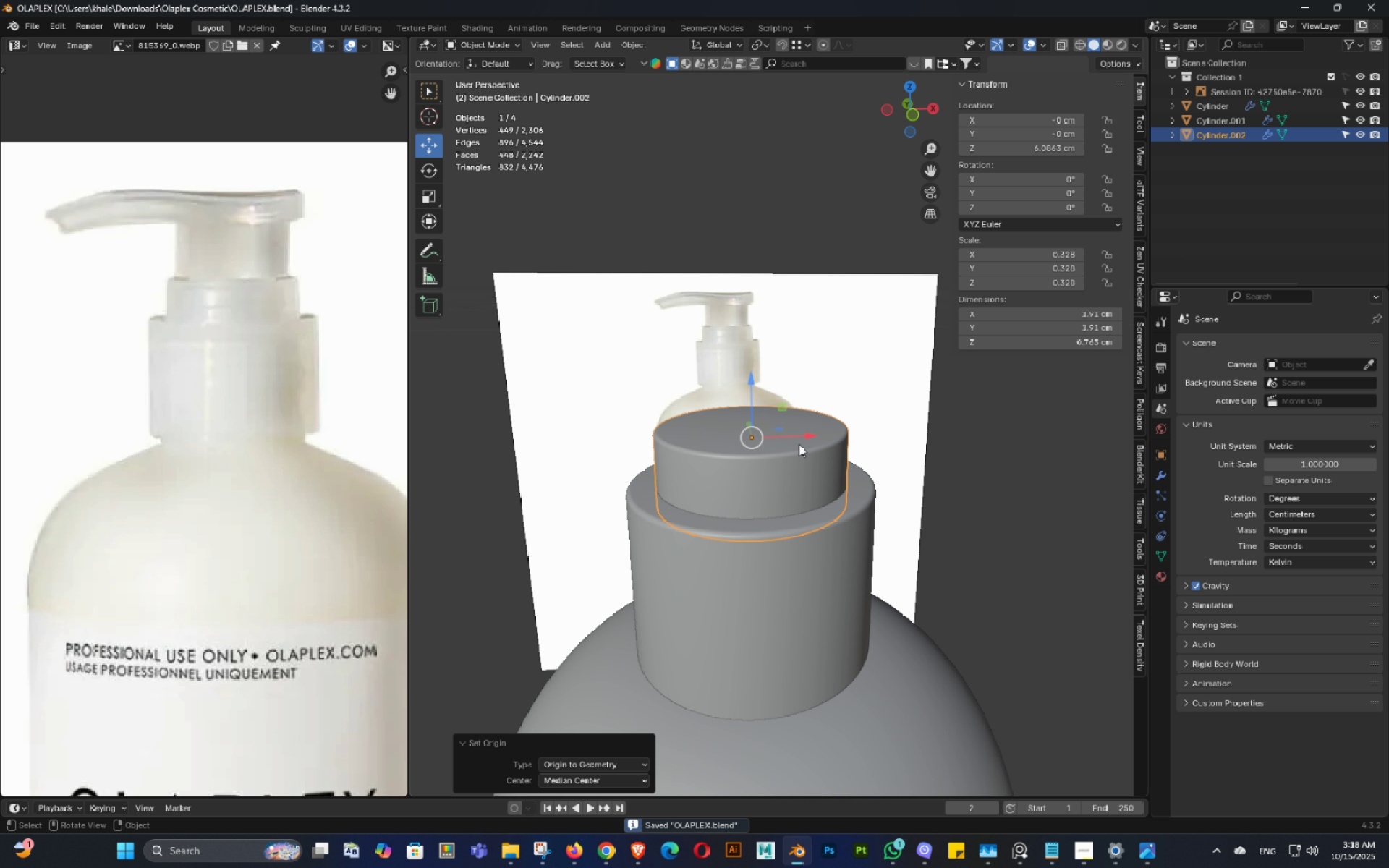 
scroll: coordinate [799, 444], scroll_direction: up, amount: 3.0
 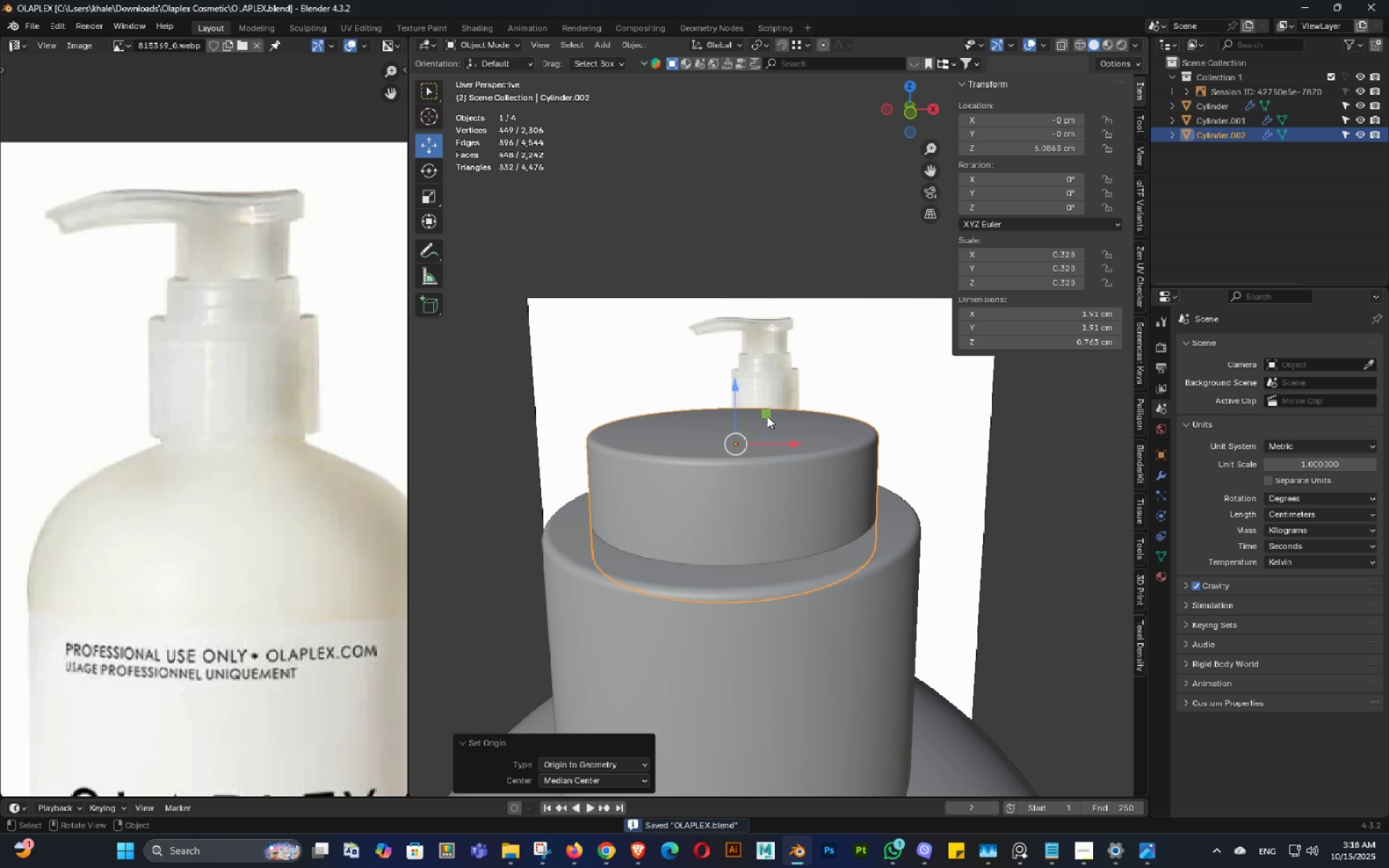 
key(Control+ControlLeft)
 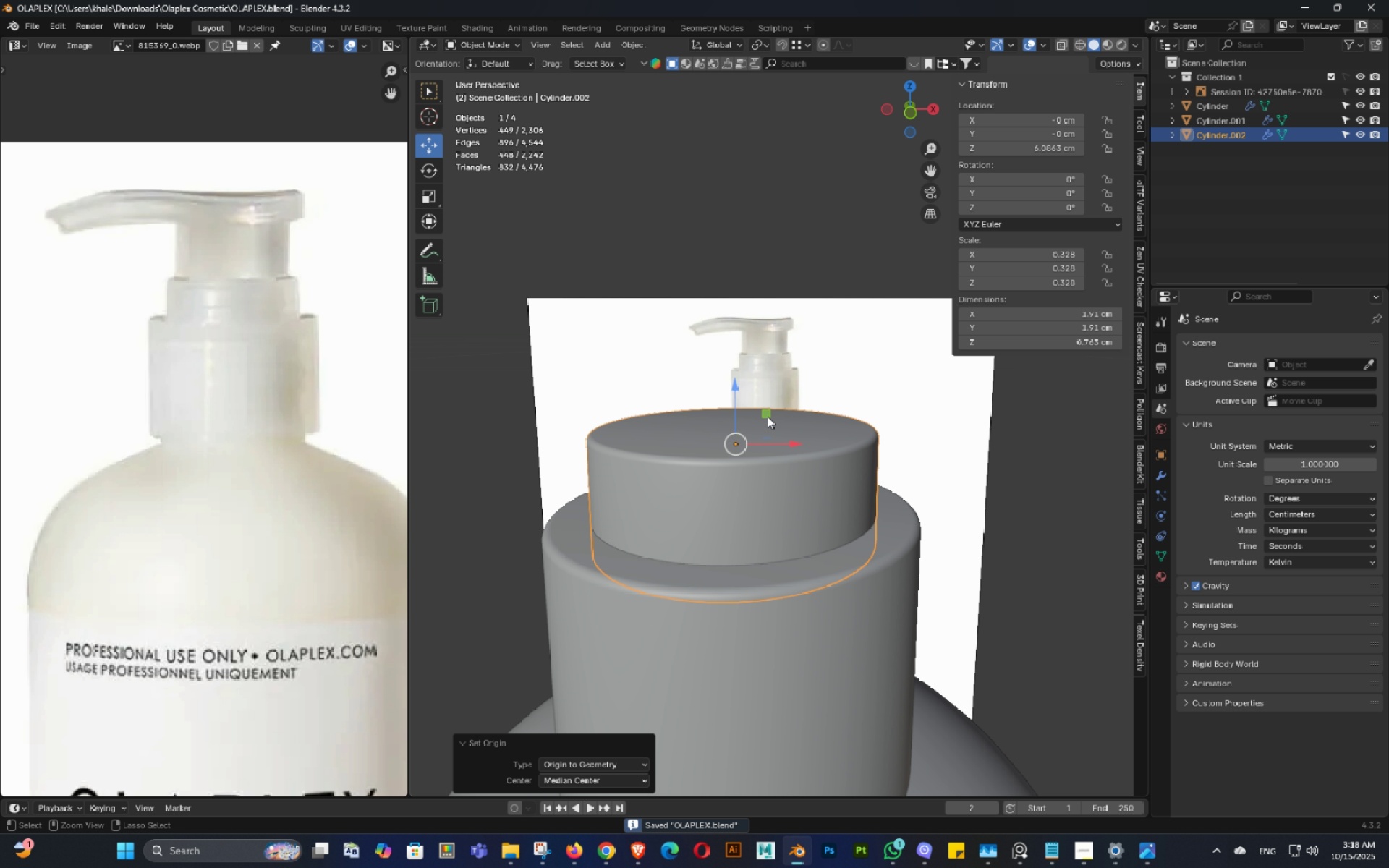 
key(Control+S)
 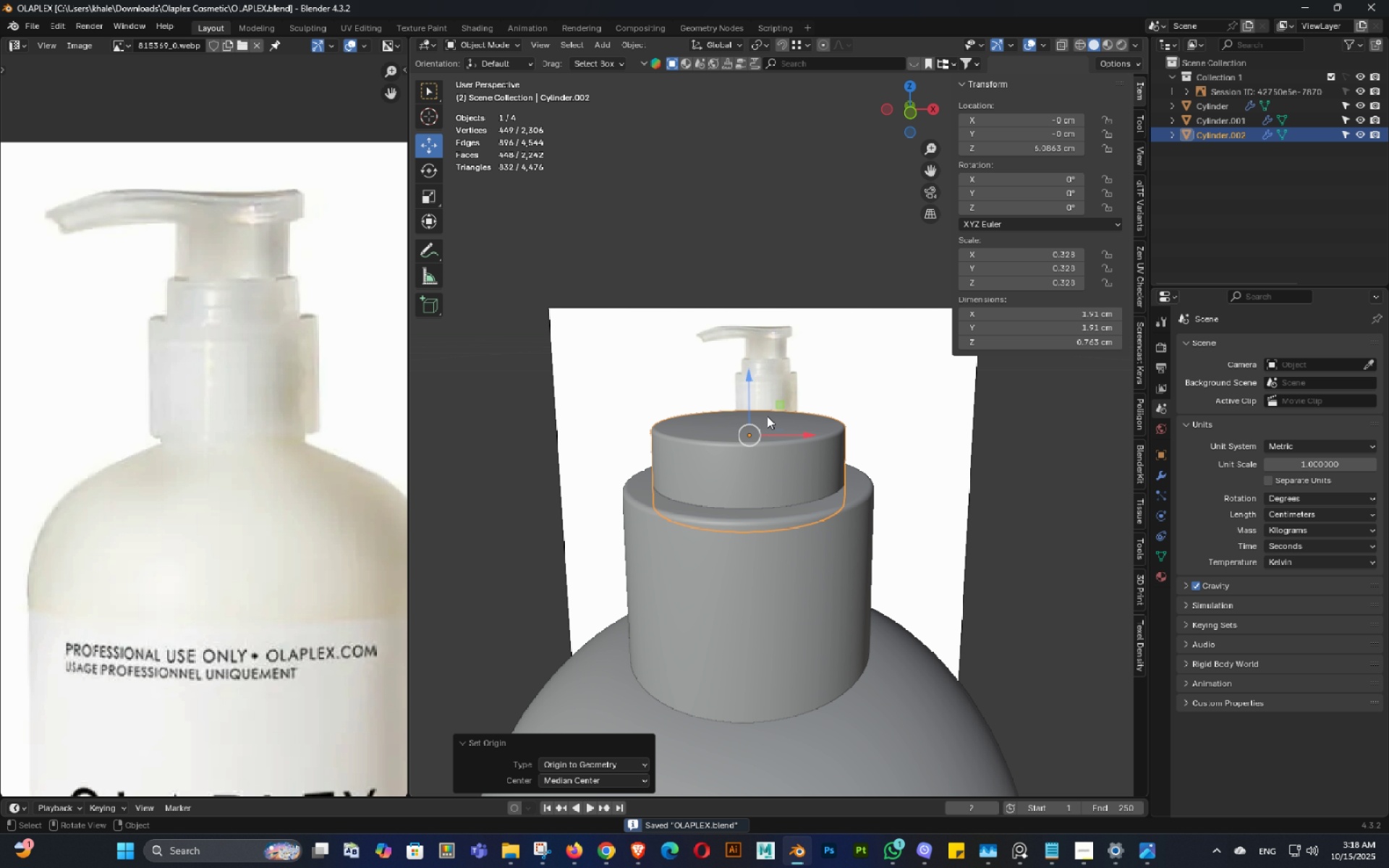 
scroll: coordinate [765, 540], scroll_direction: down, amount: 6.0
 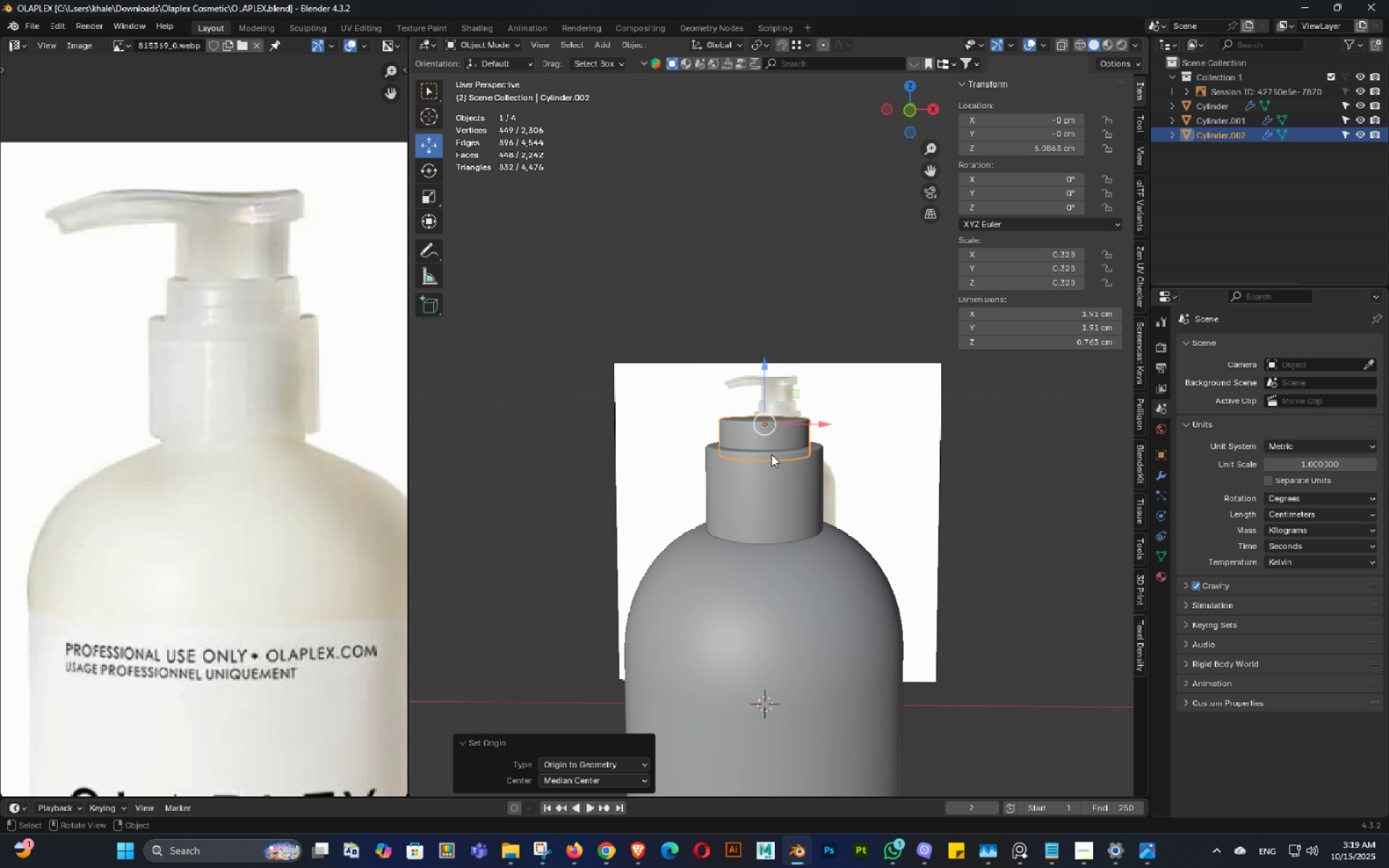 
key(Control+ControlLeft)
 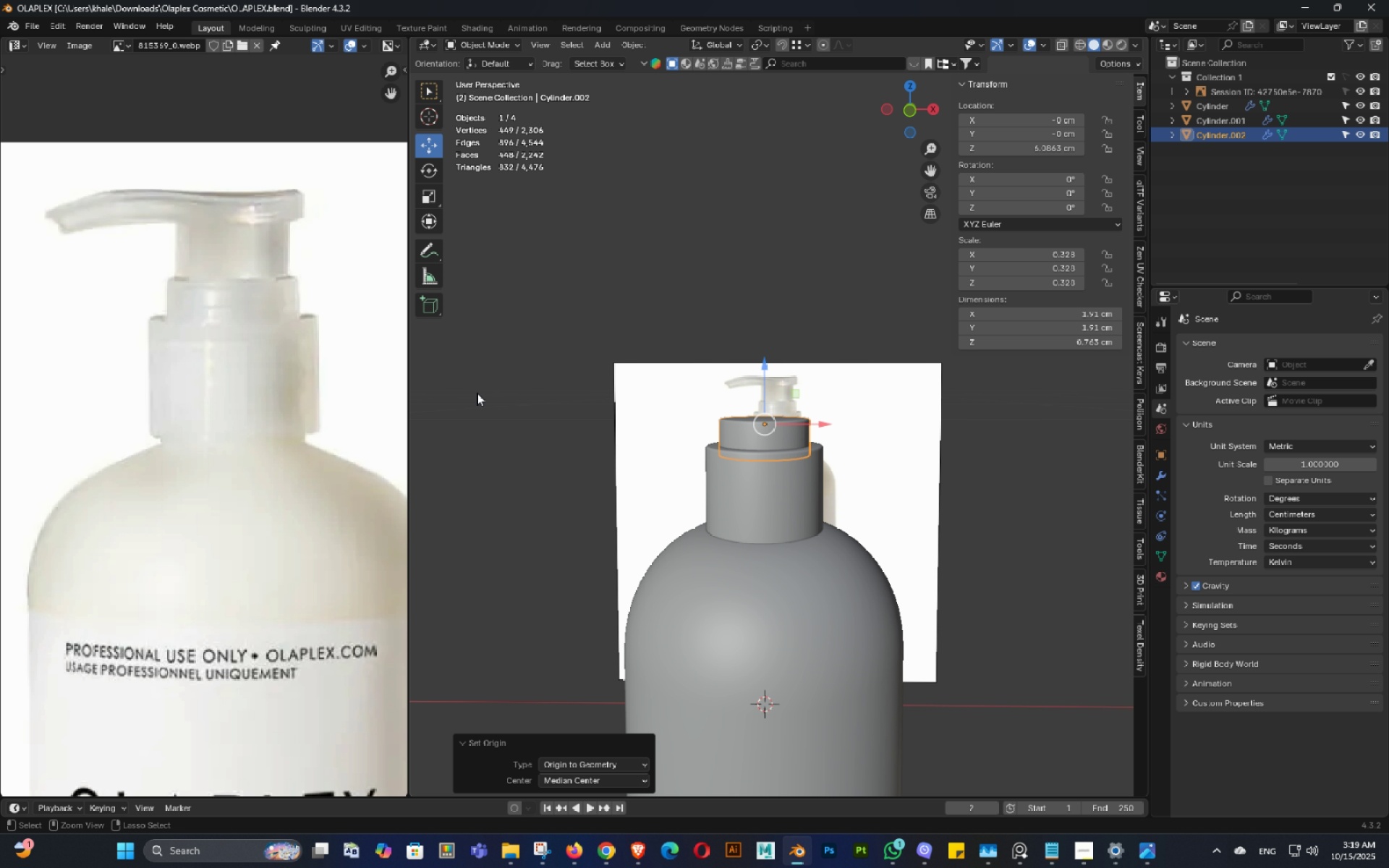 
key(Control+S)
 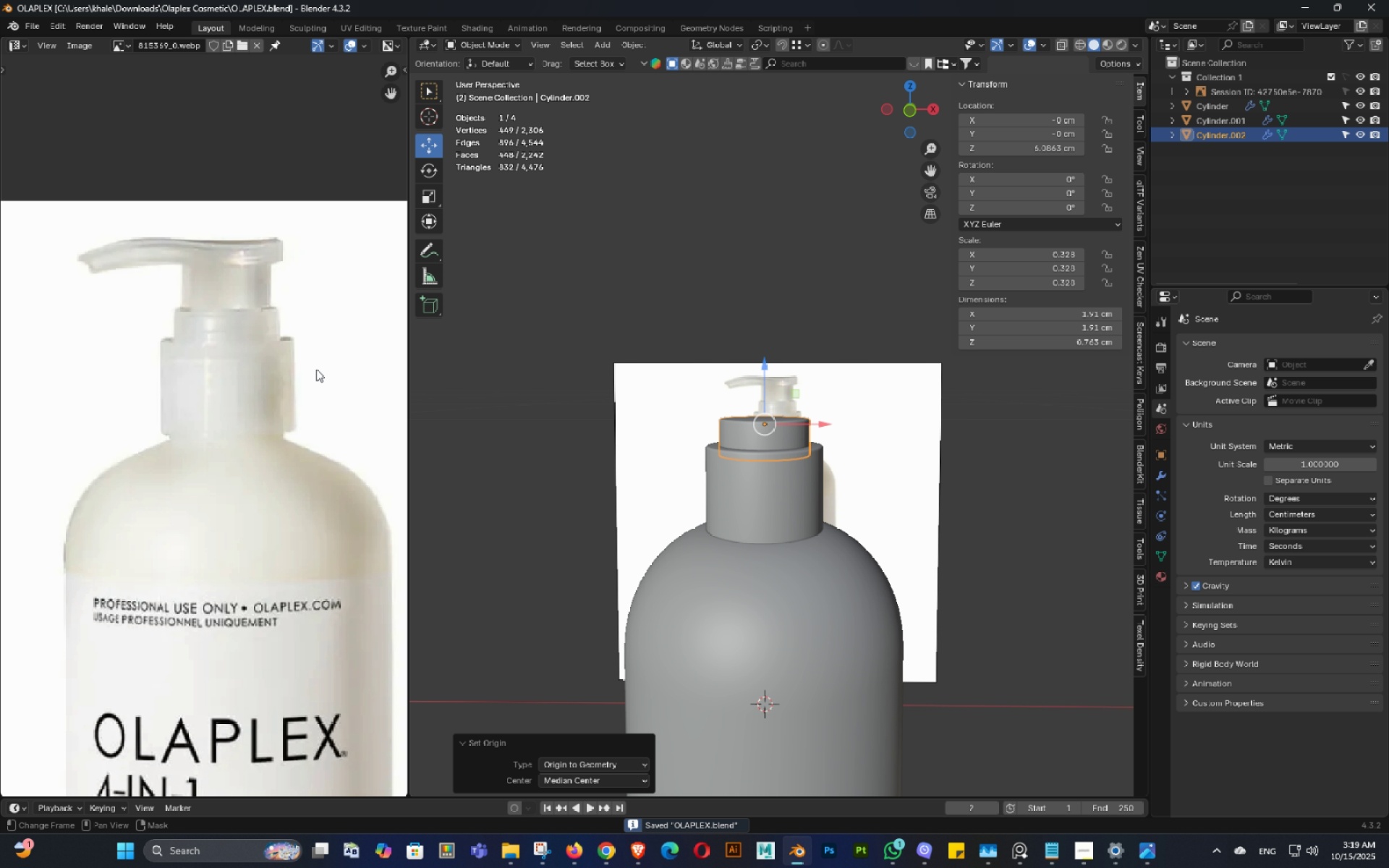 
scroll: coordinate [255, 367], scroll_direction: up, amount: 3.0
 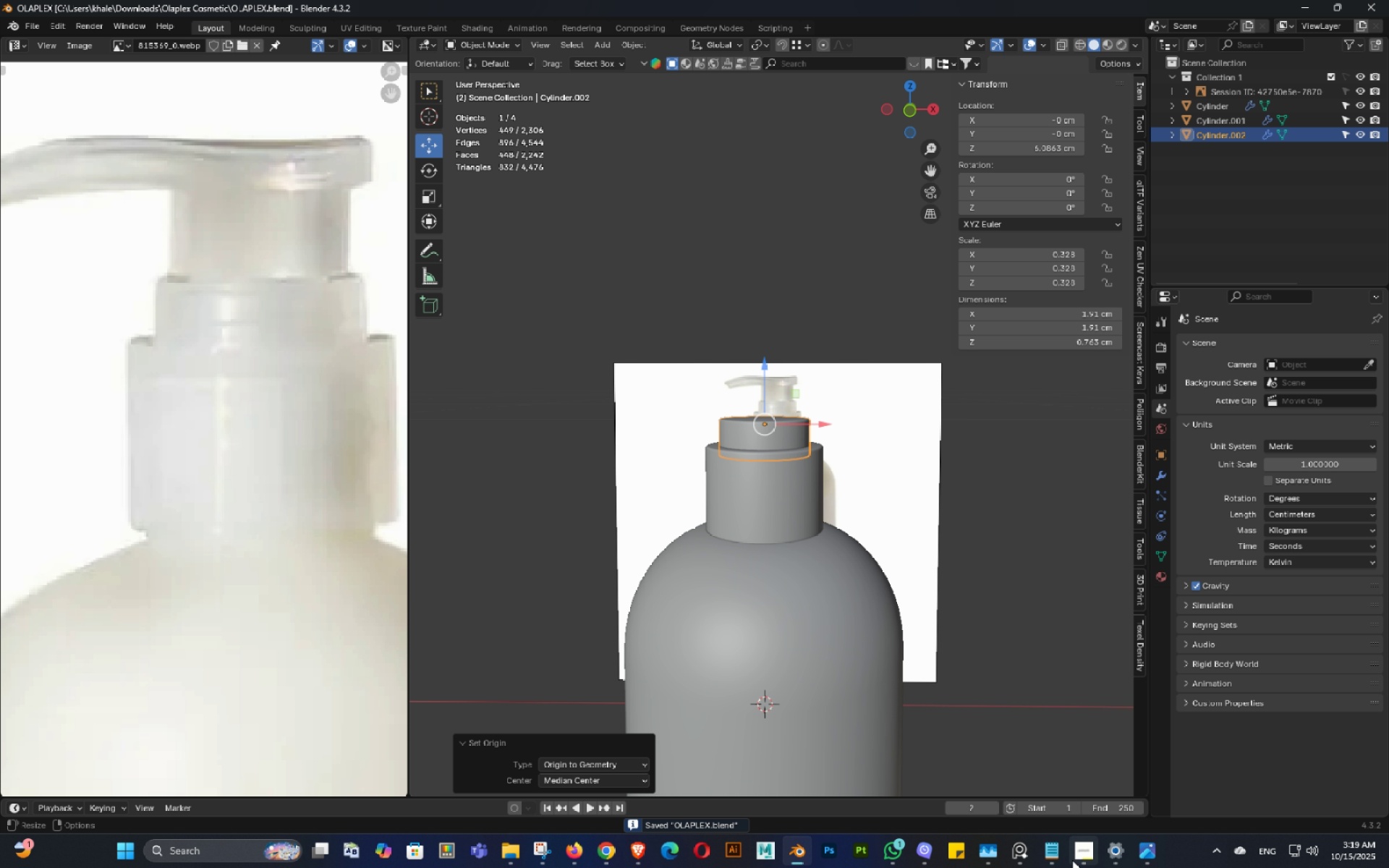 
left_click([1072, 860])